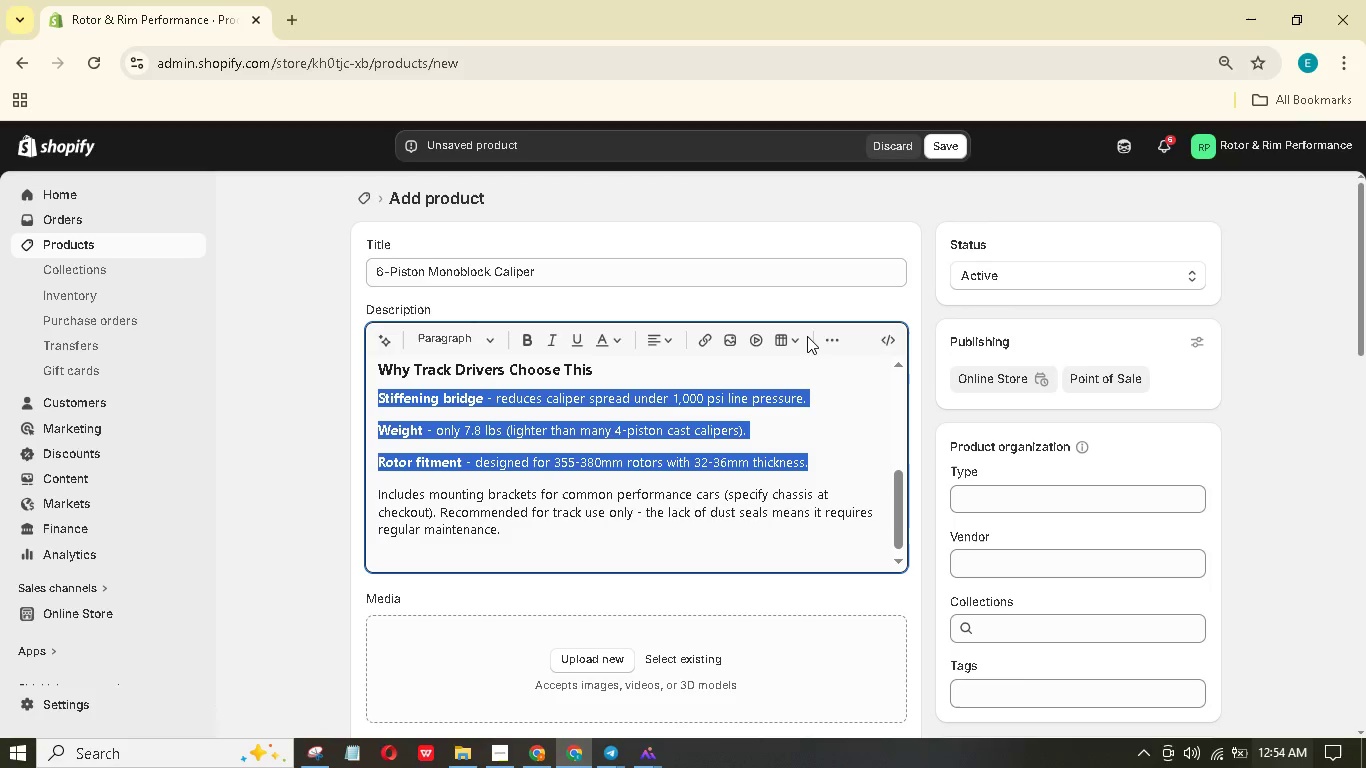 
left_click([826, 337])
 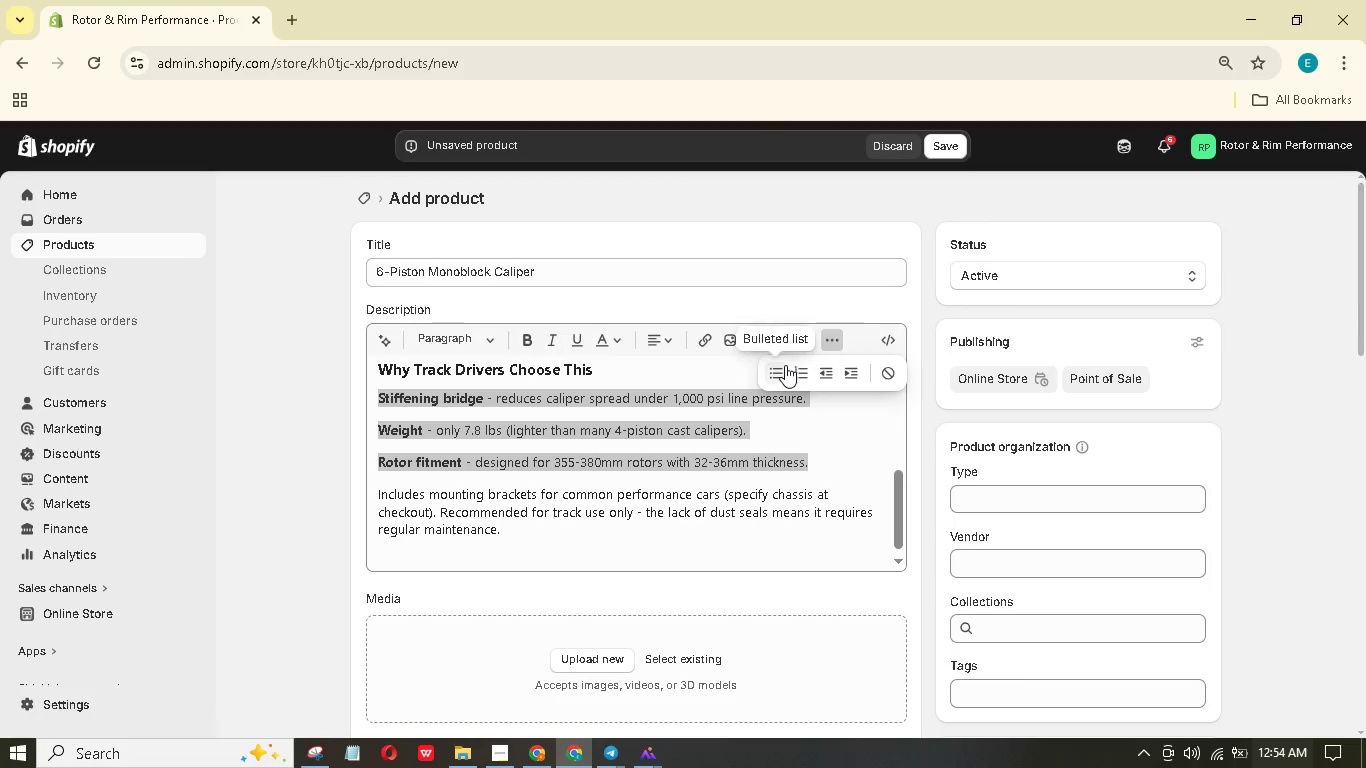 
left_click([776, 369])
 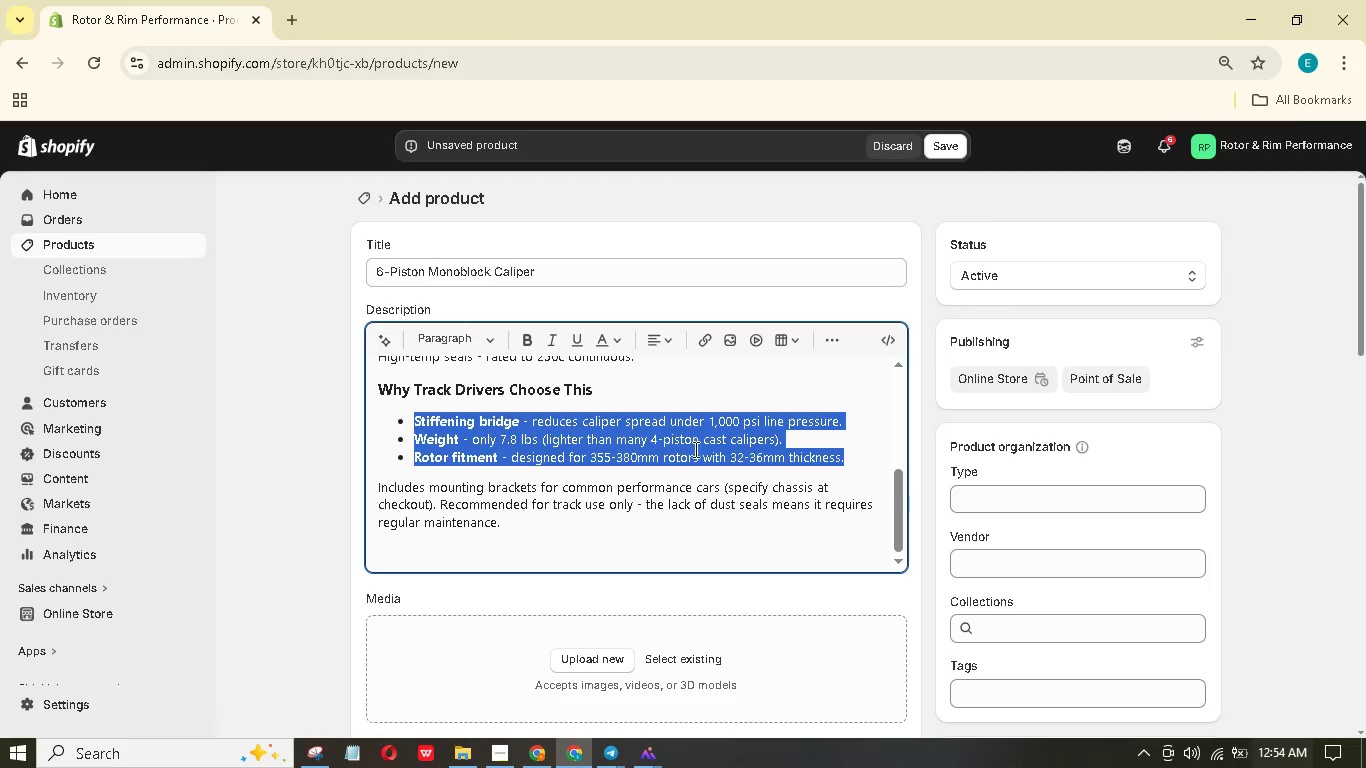 
scroll: coordinate [693, 456], scroll_direction: up, amount: 2.0
 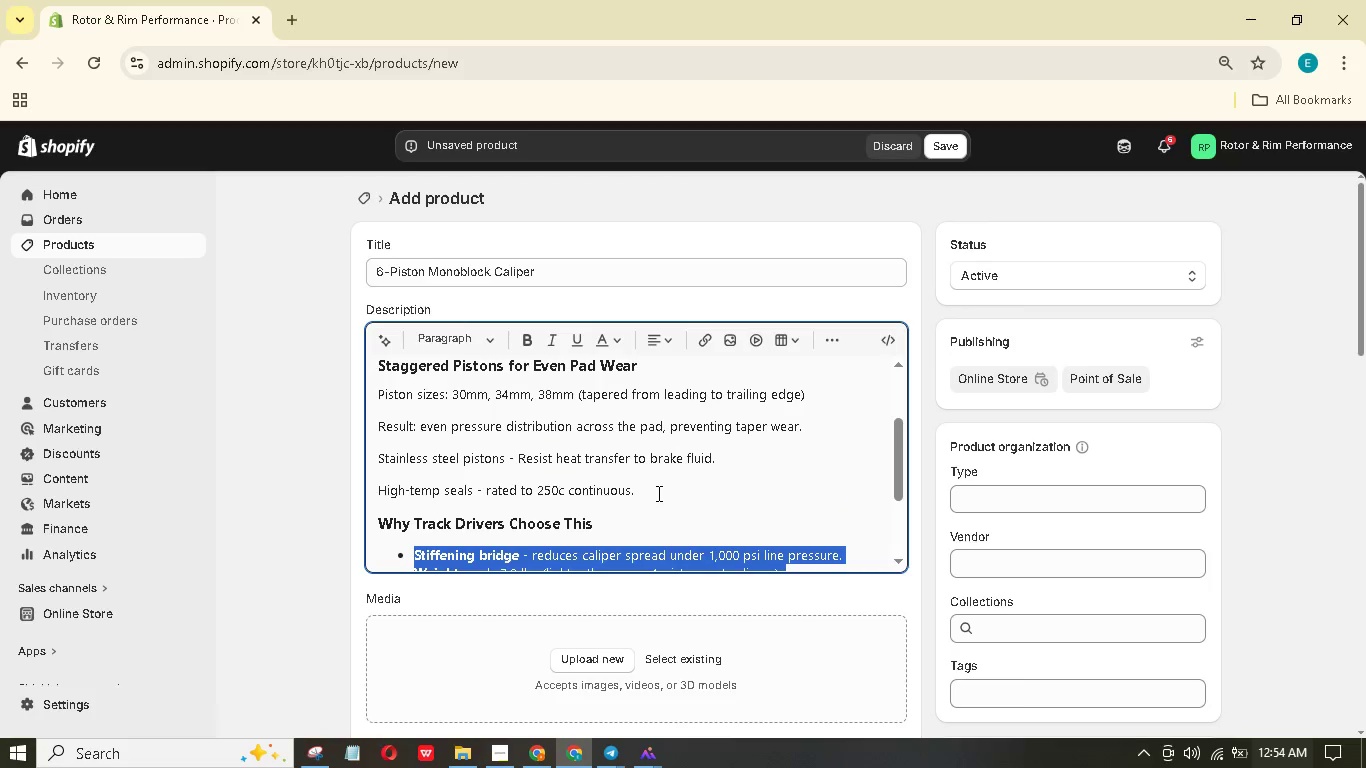 
left_click_drag(start_coordinate=[656, 493], to_coordinate=[359, 387])
 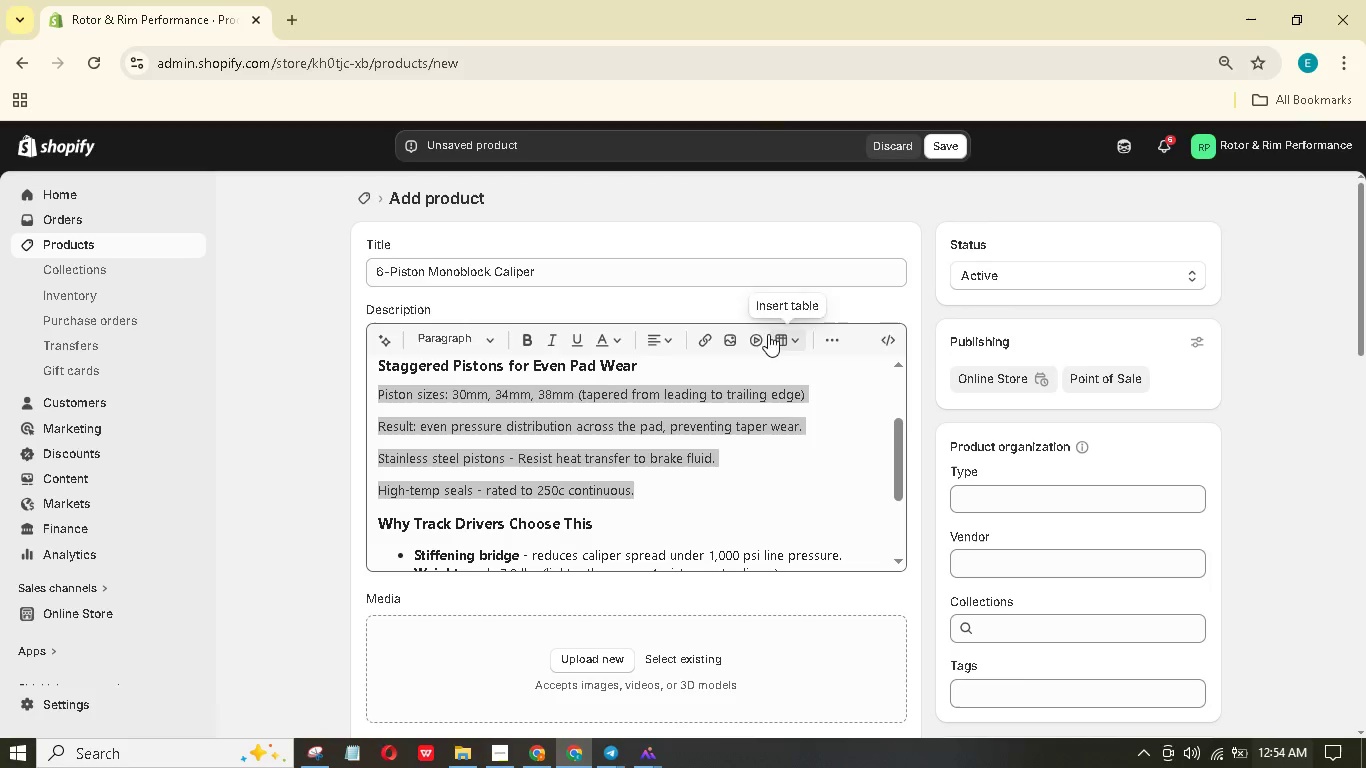 
left_click([359, 387])
 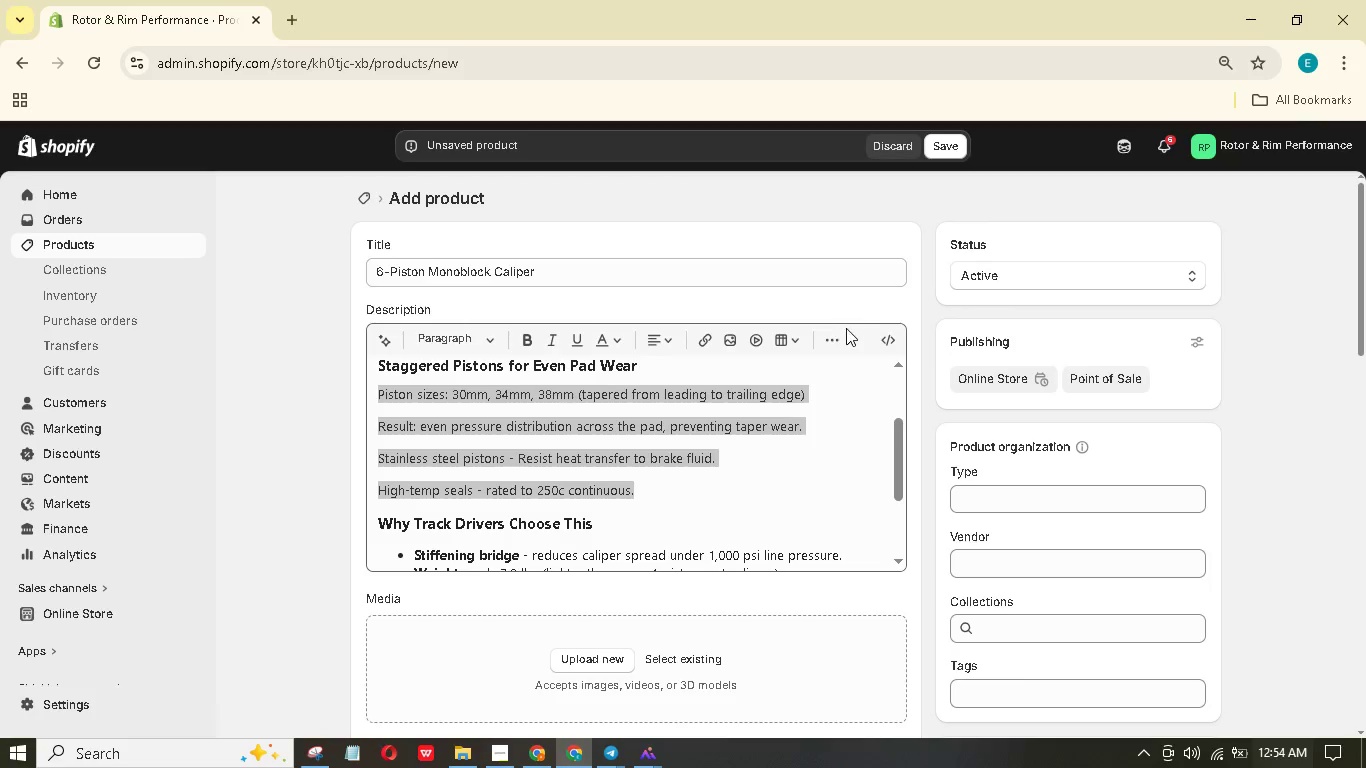 
left_click([838, 339])
 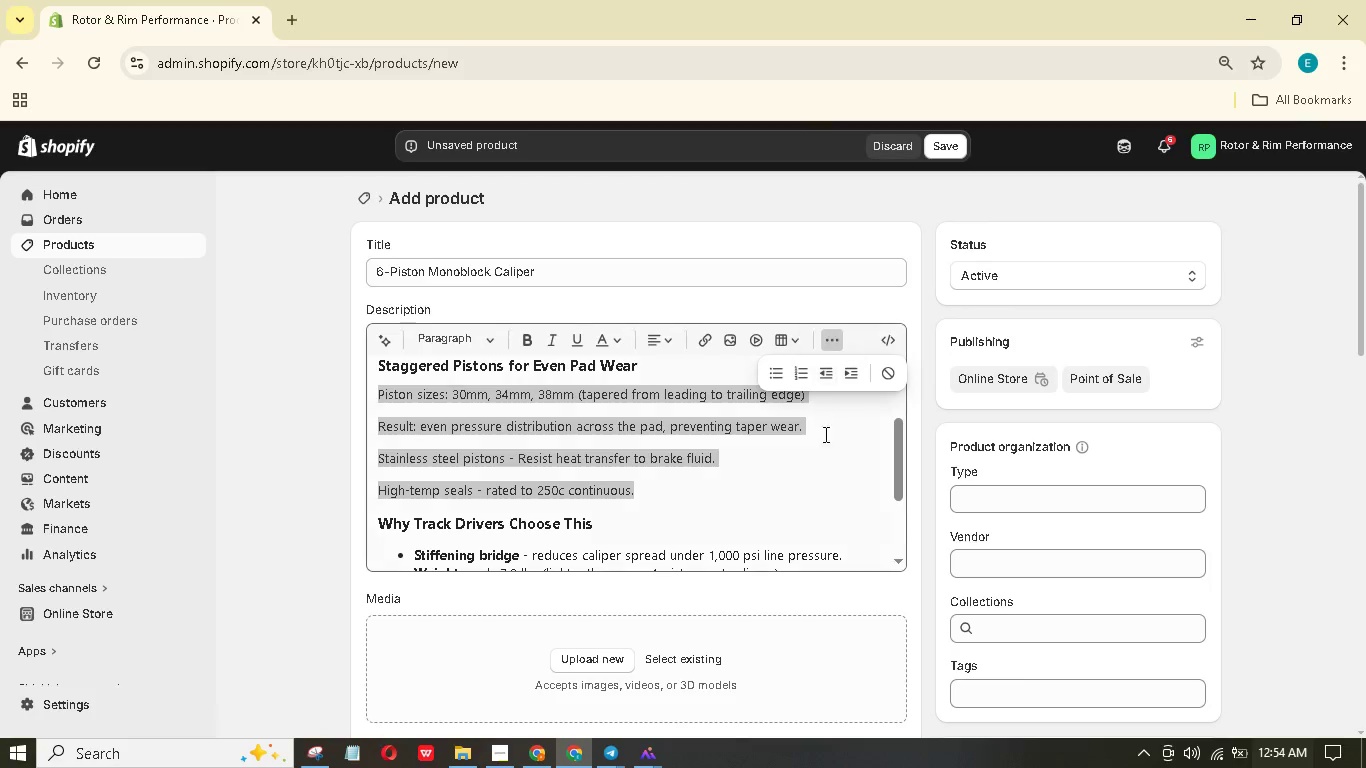 
left_click([792, 465])
 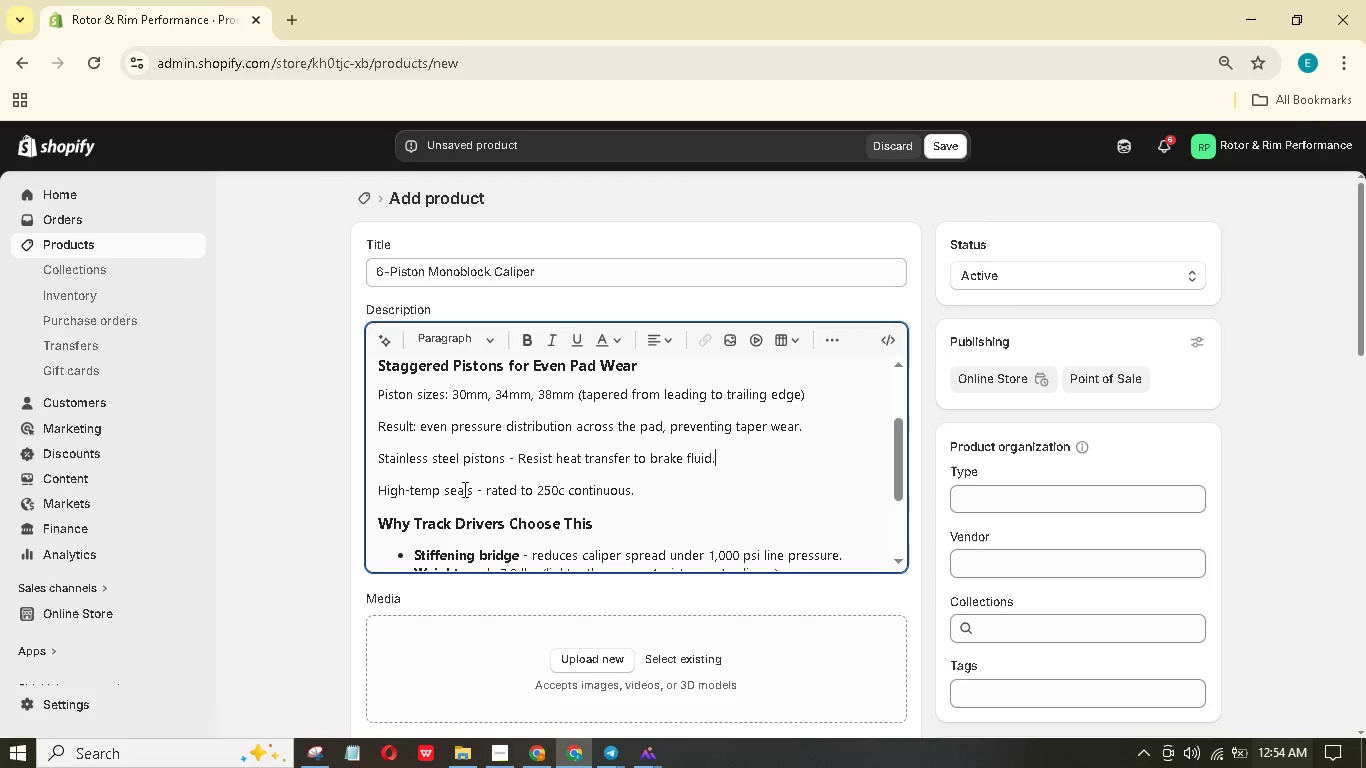 
left_click_drag(start_coordinate=[474, 485], to_coordinate=[373, 472])
 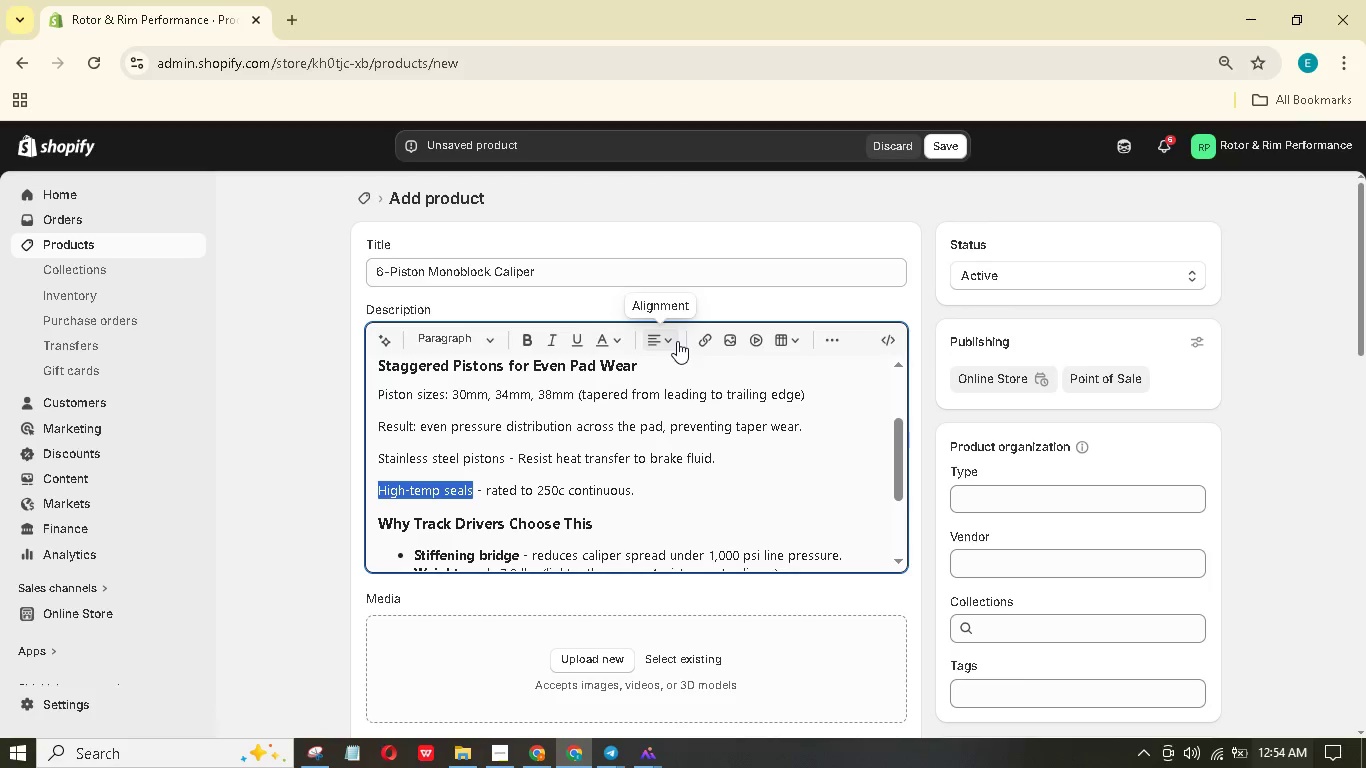 
mouse_move([534, 363])
 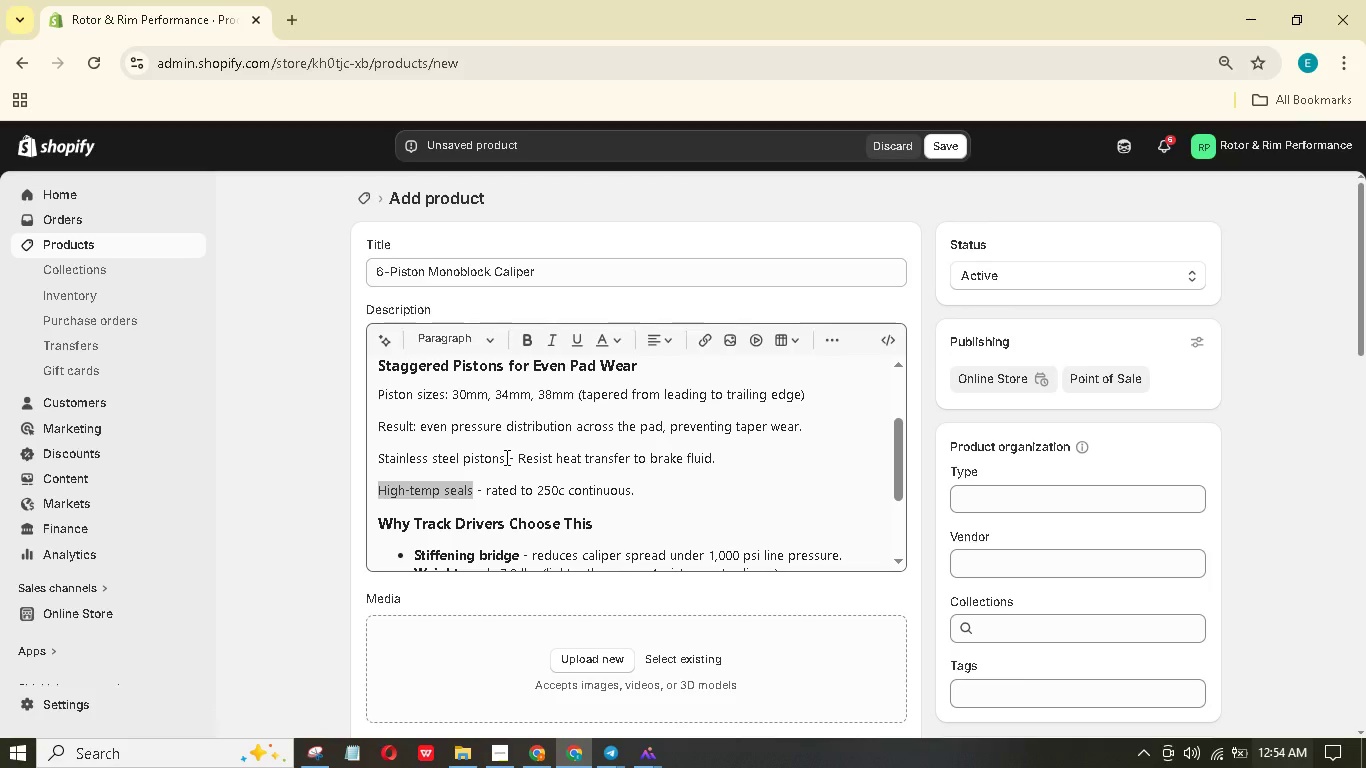 
left_click_drag(start_coordinate=[505, 457], to_coordinate=[379, 458])
 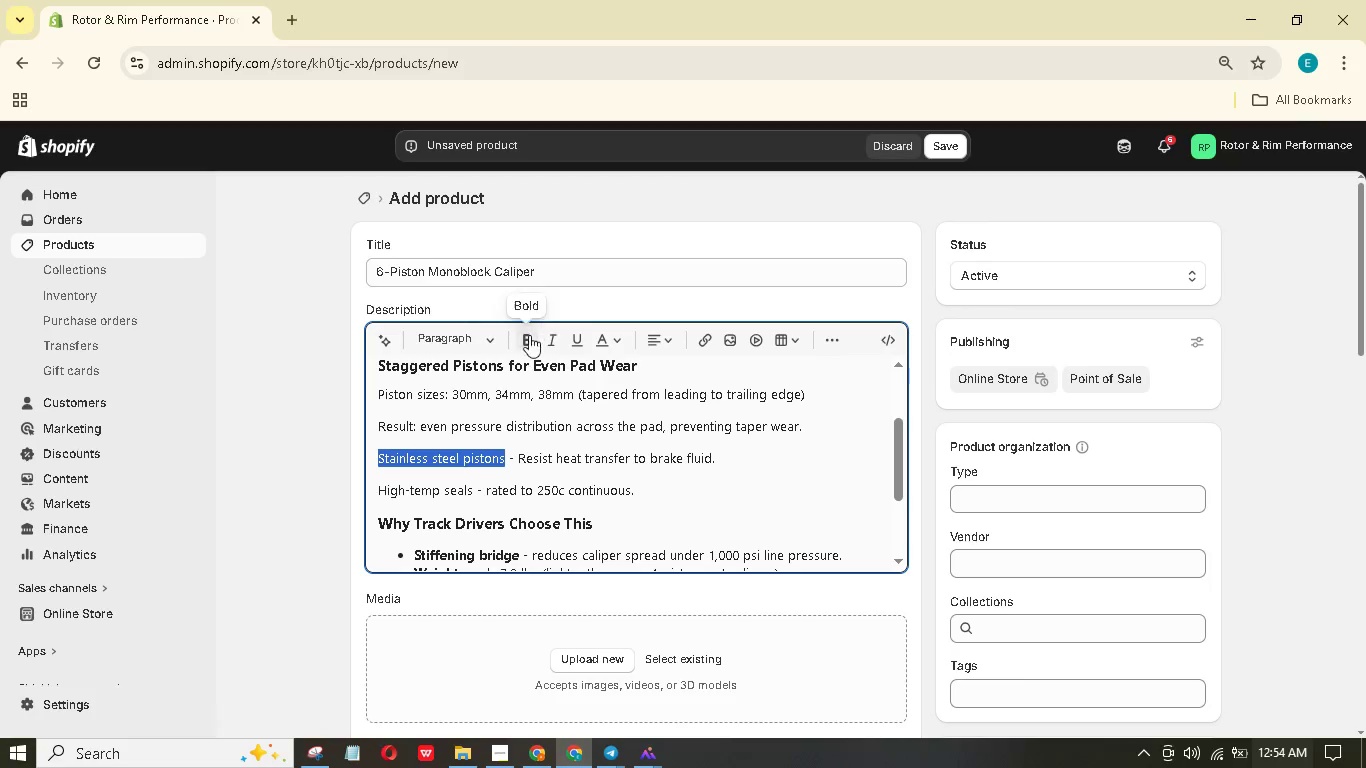 
left_click([525, 339])
 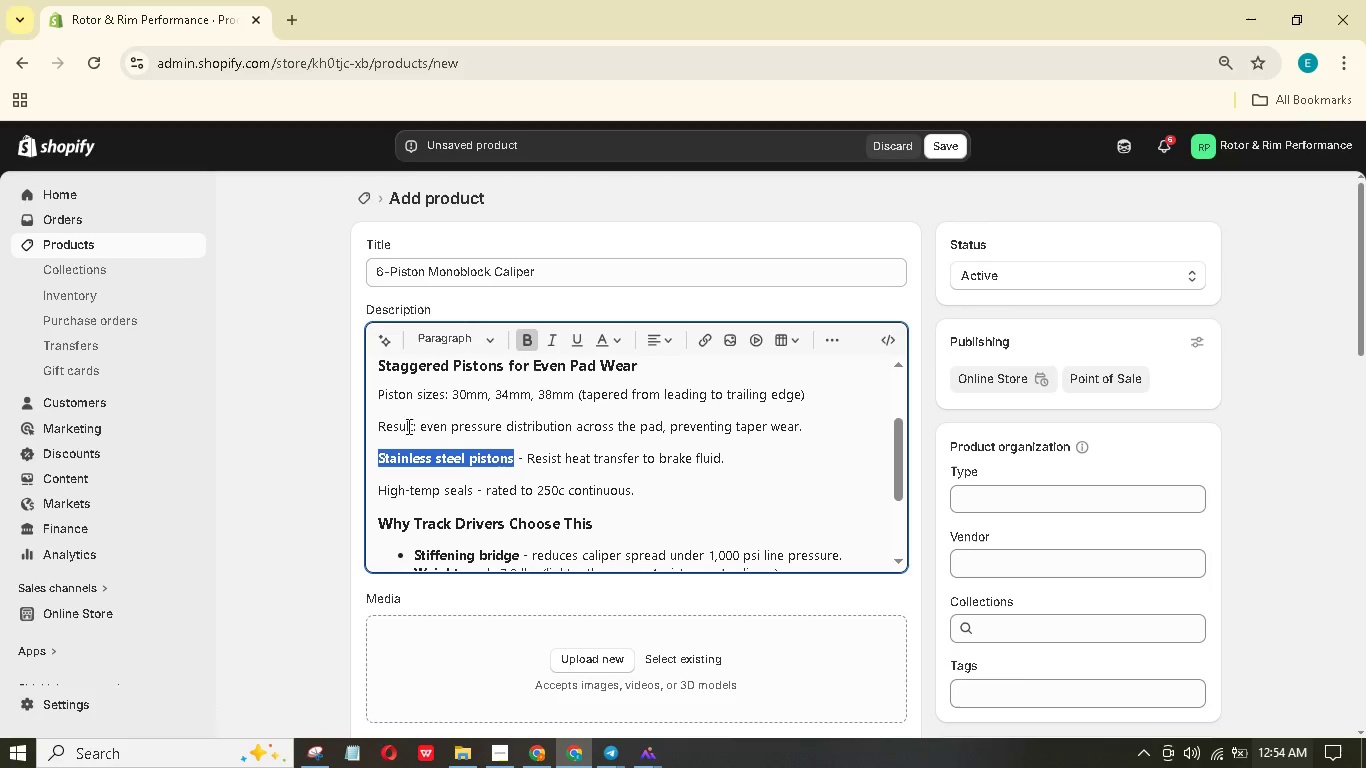 
left_click_drag(start_coordinate=[410, 427], to_coordinate=[385, 427])
 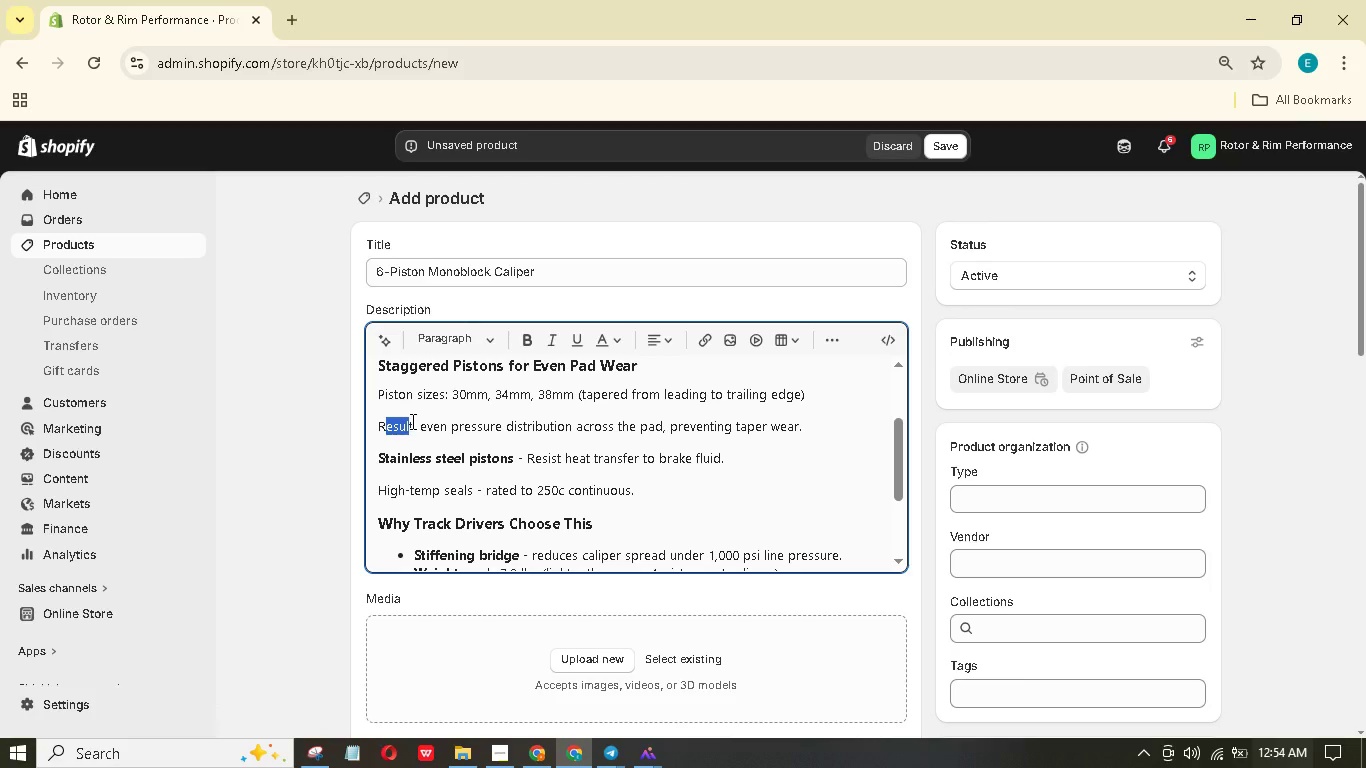 
left_click([411, 421])
 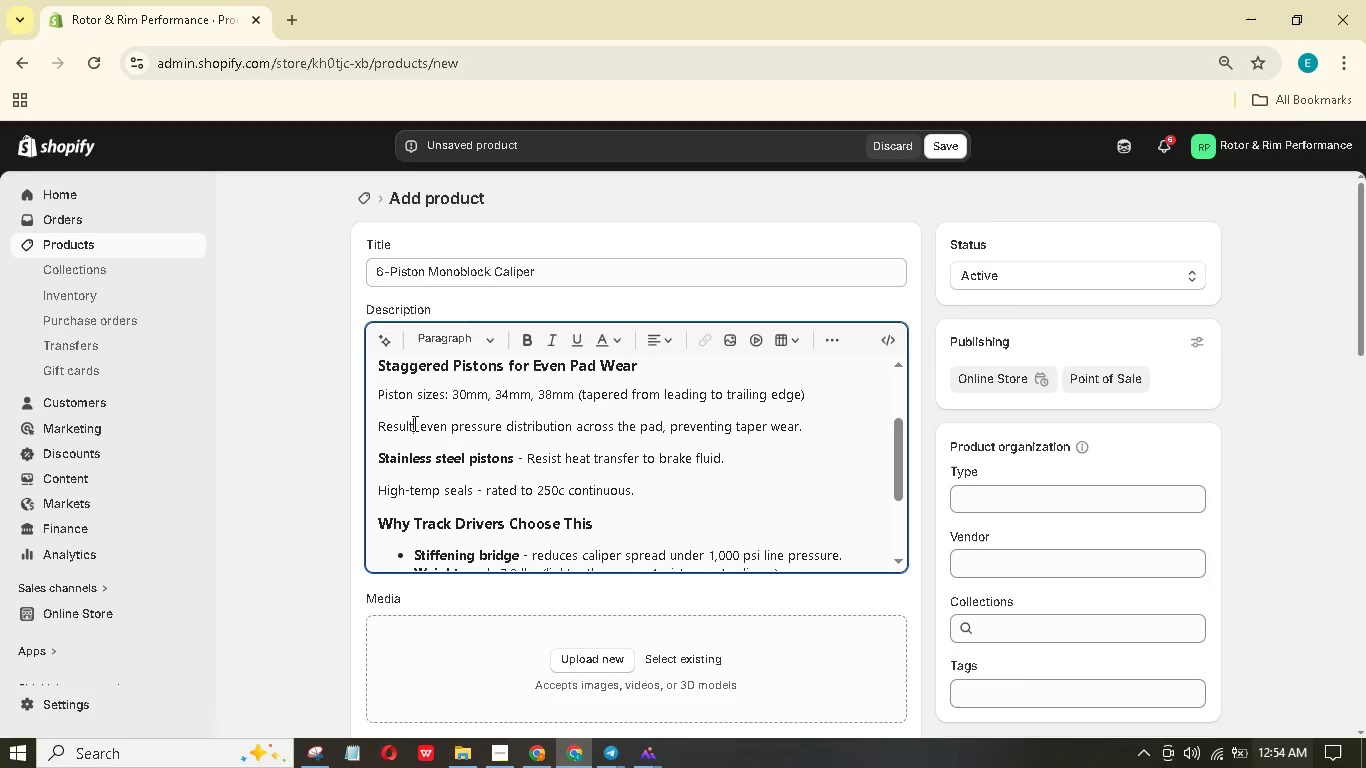 
left_click_drag(start_coordinate=[413, 423], to_coordinate=[347, 418])
 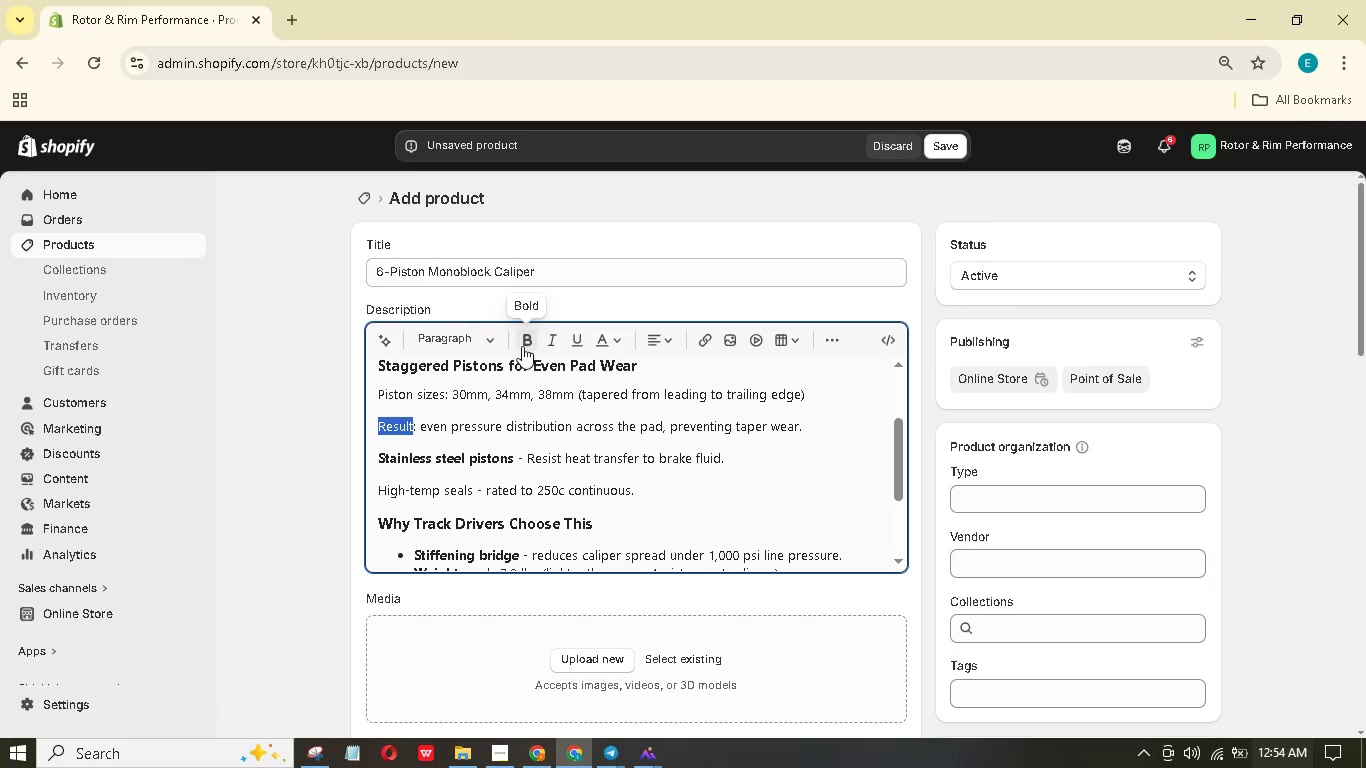 
left_click_drag(start_coordinate=[527, 341], to_coordinate=[517, 339])
 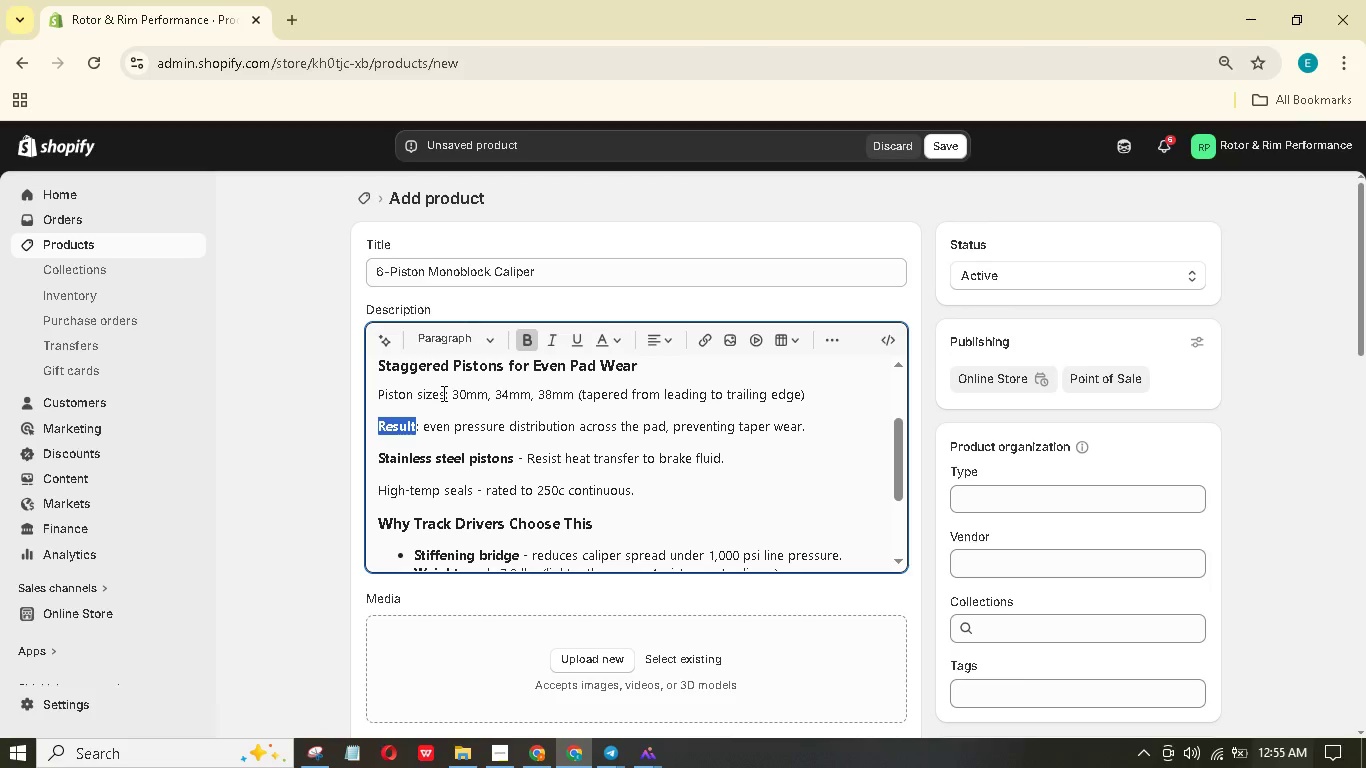 
left_click_drag(start_coordinate=[443, 393], to_coordinate=[375, 392])
 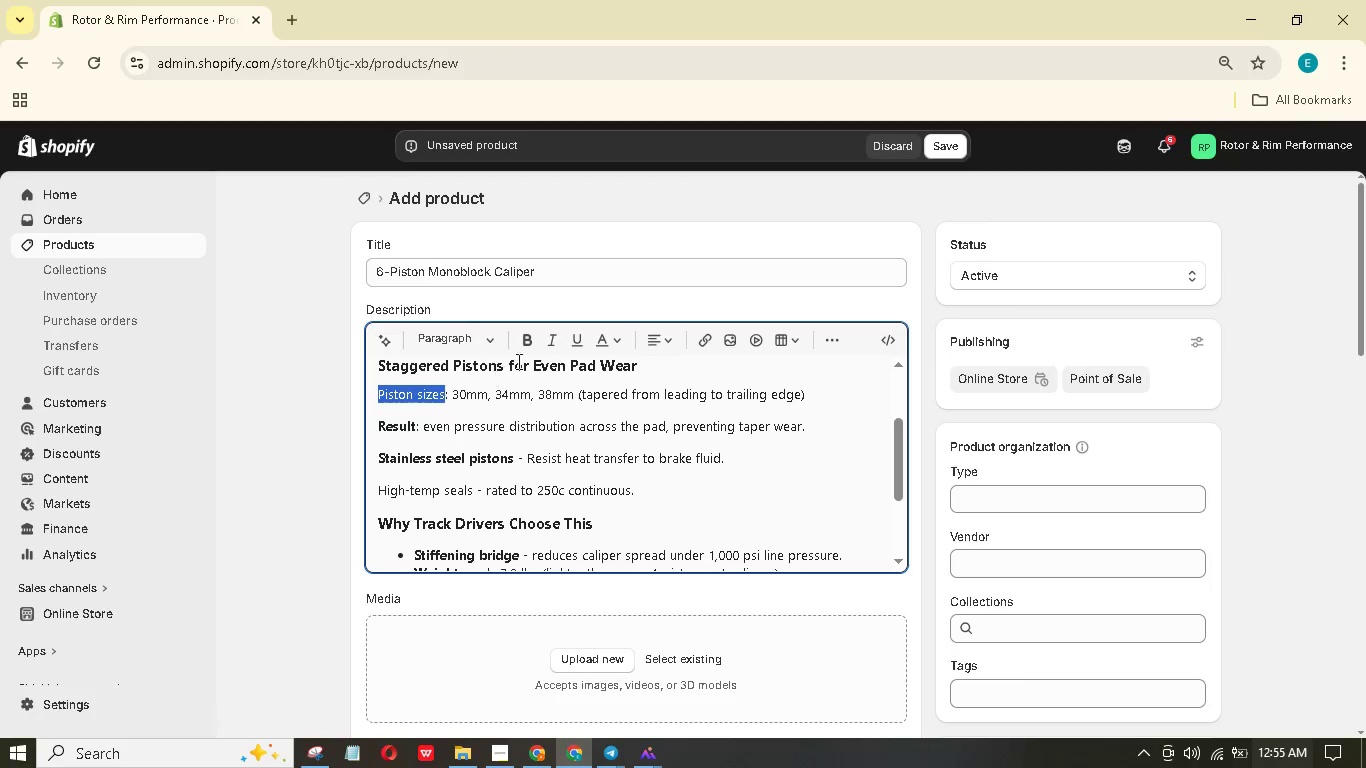 
mouse_move([565, 369])
 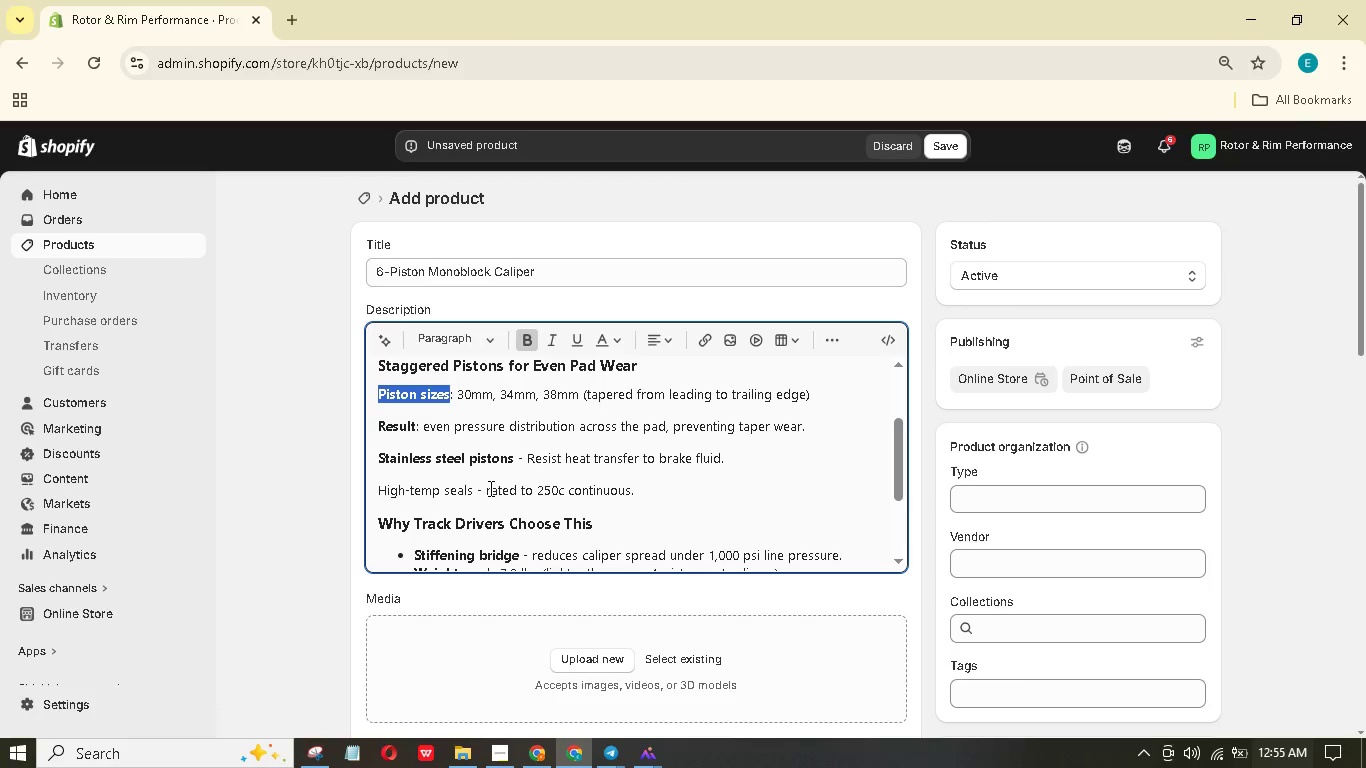 
left_click_drag(start_coordinate=[476, 493], to_coordinate=[373, 476])
 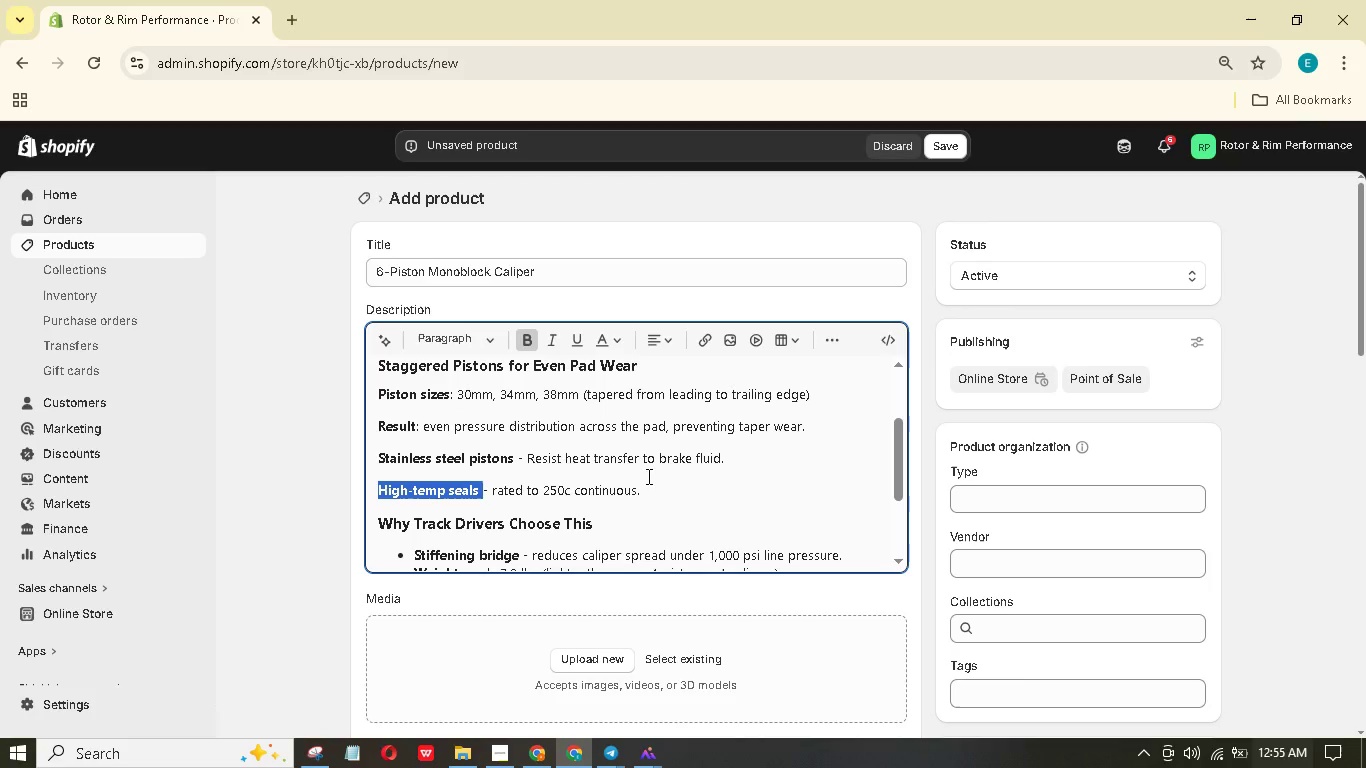 
left_click_drag(start_coordinate=[659, 490], to_coordinate=[369, 395])
 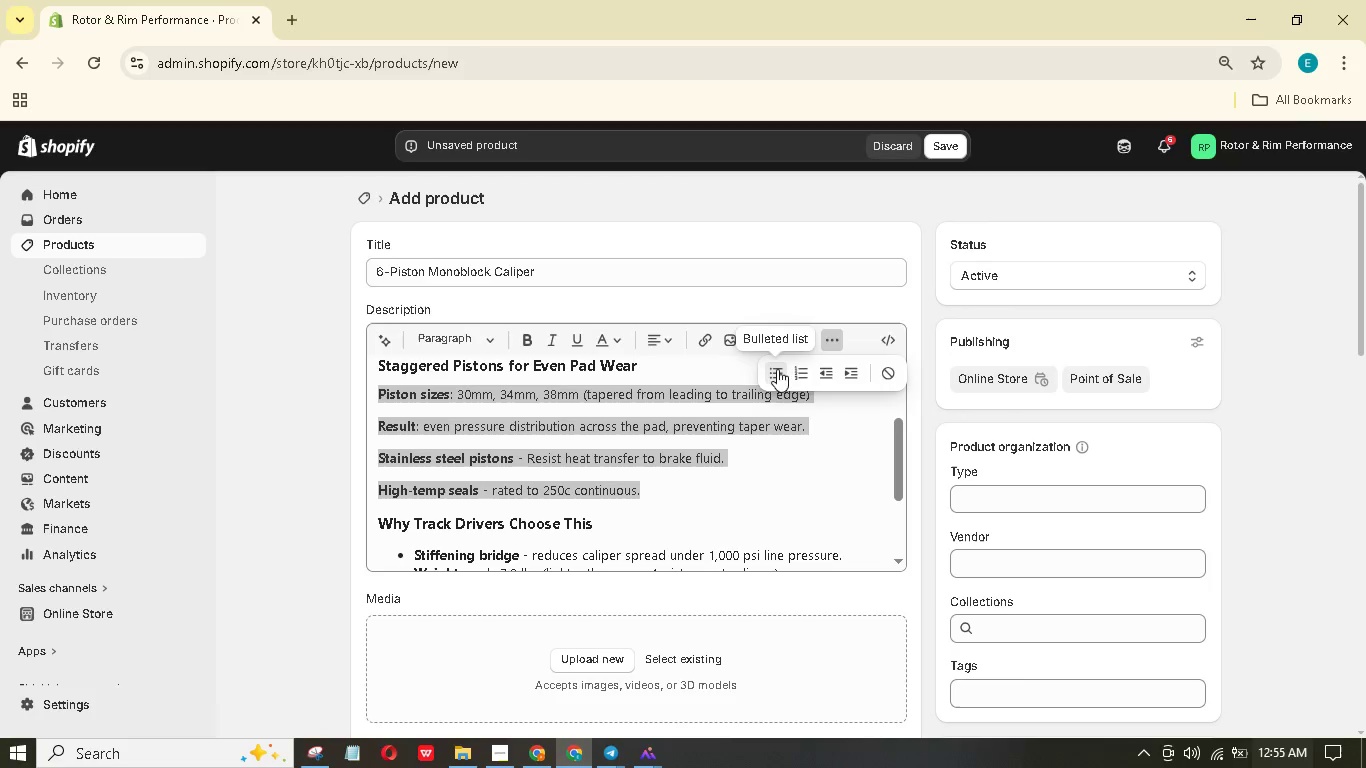 
scroll: coordinate [735, 457], scroll_direction: up, amount: 3.0
 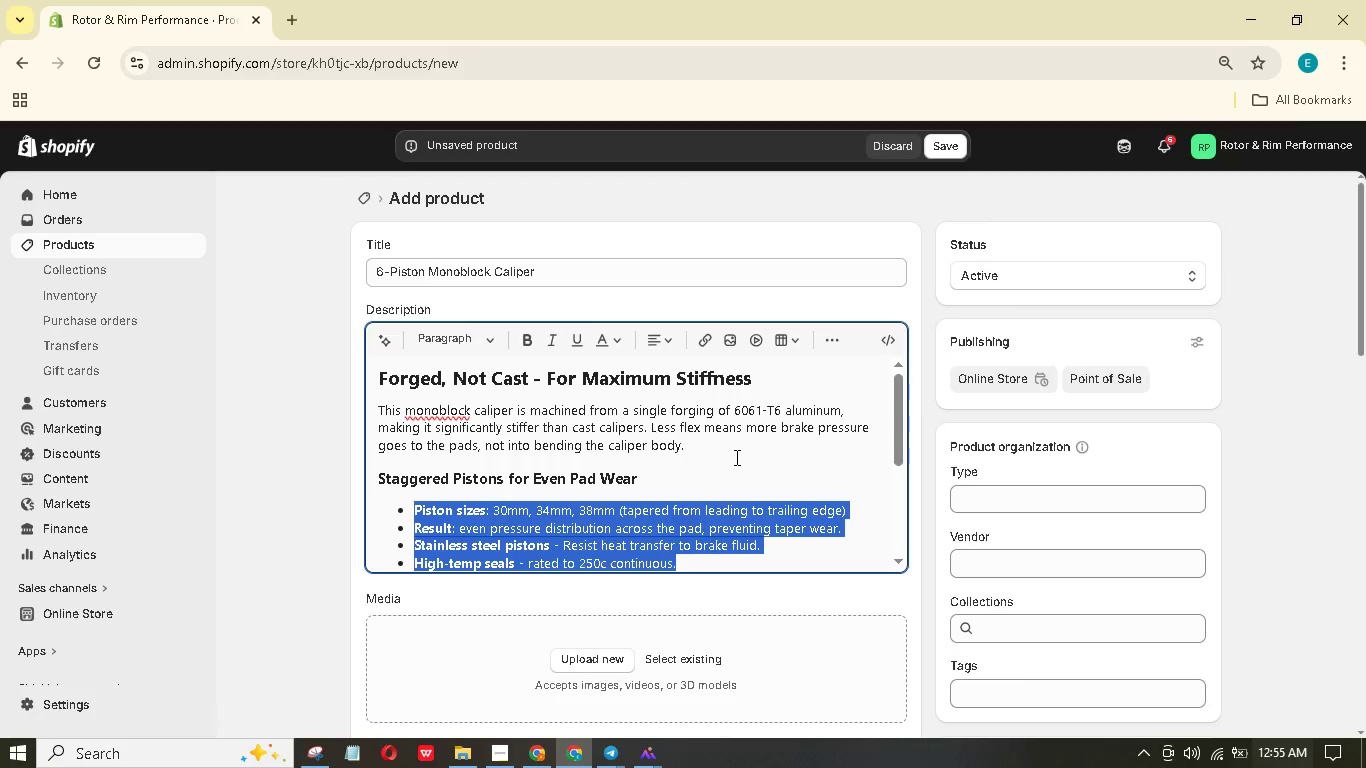 
scroll: coordinate [736, 460], scroll_direction: down, amount: 6.0
 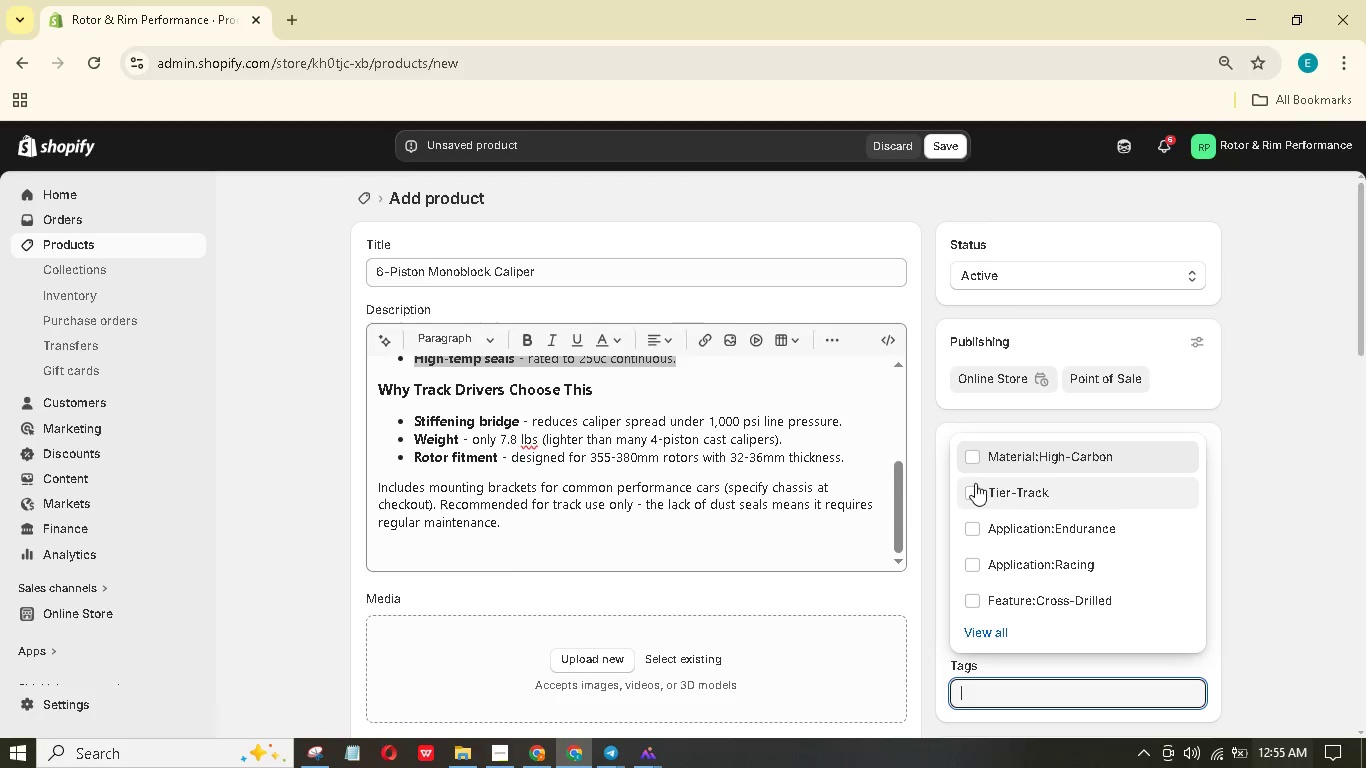 
wait(24.32)
 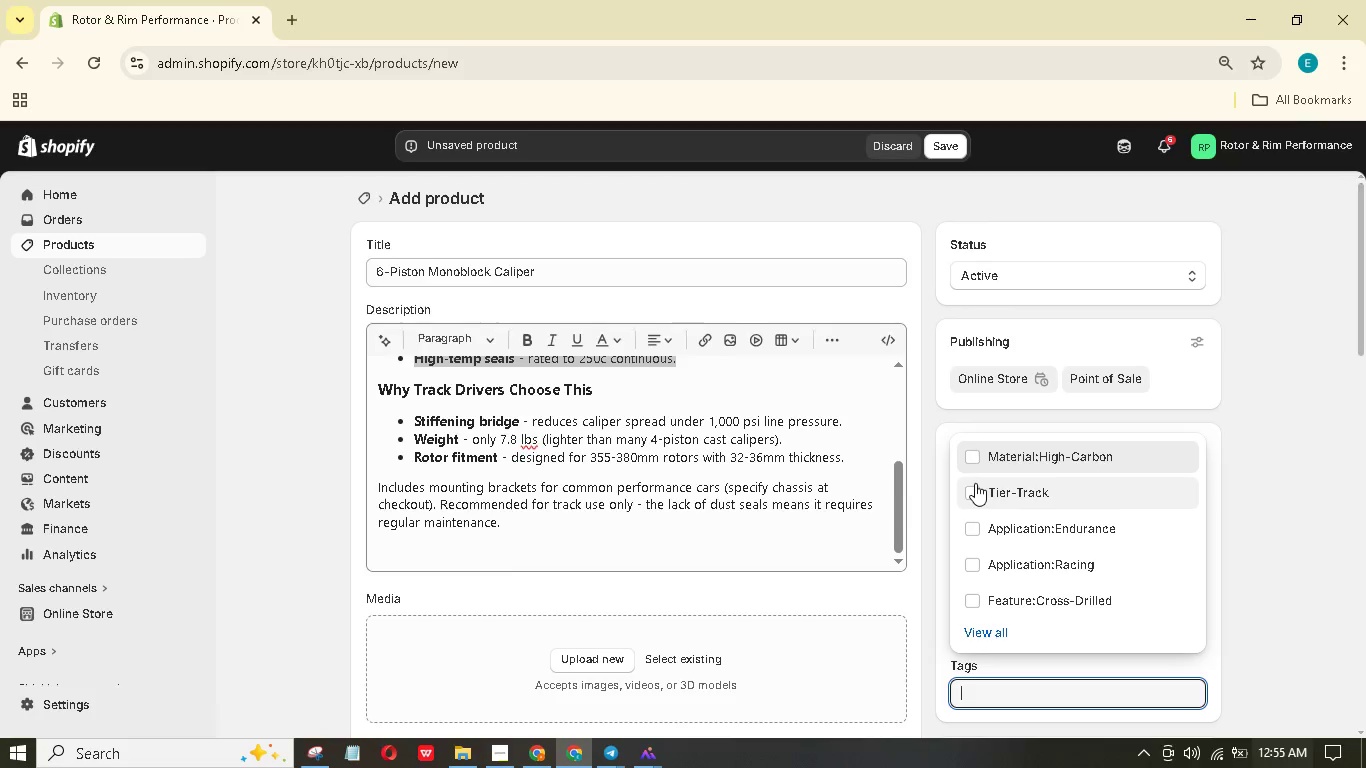 
left_click([983, 694])
 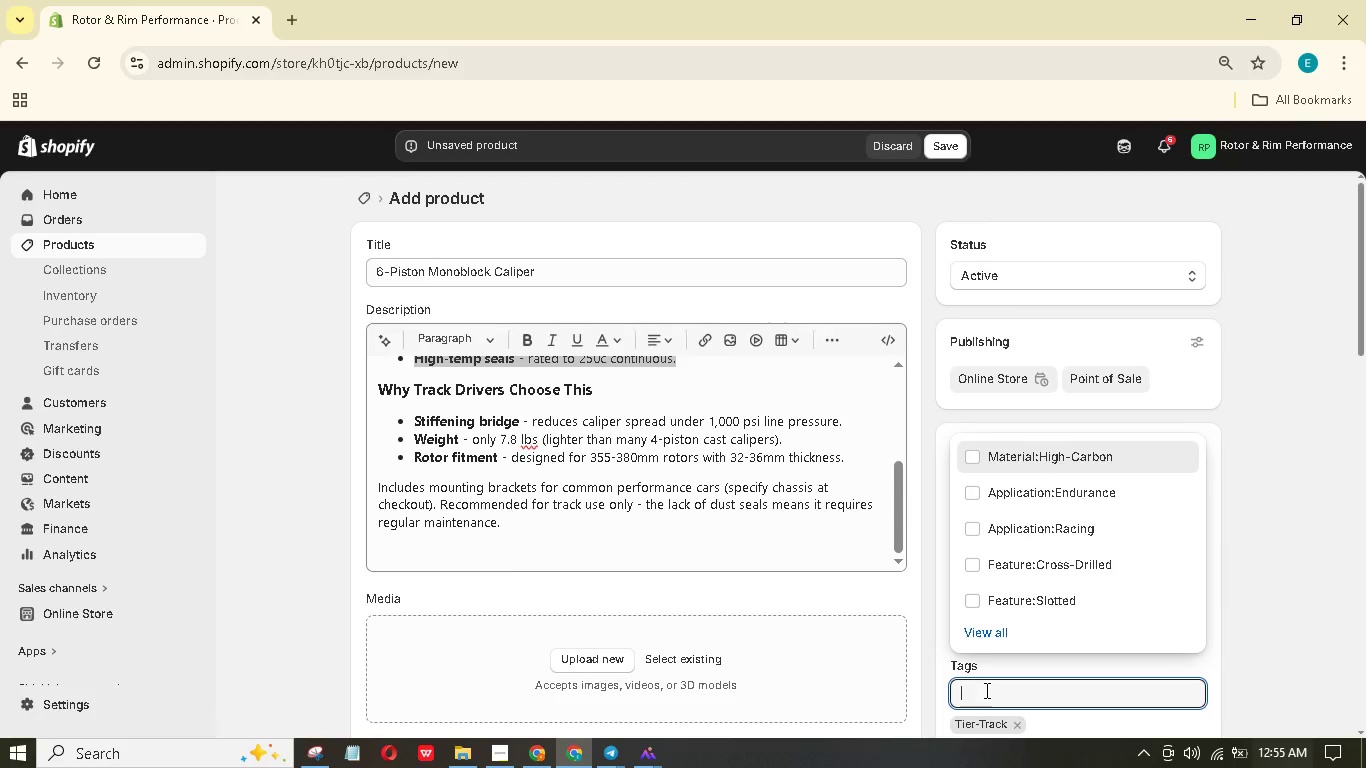 
type(Material:Forged Aluminum)
 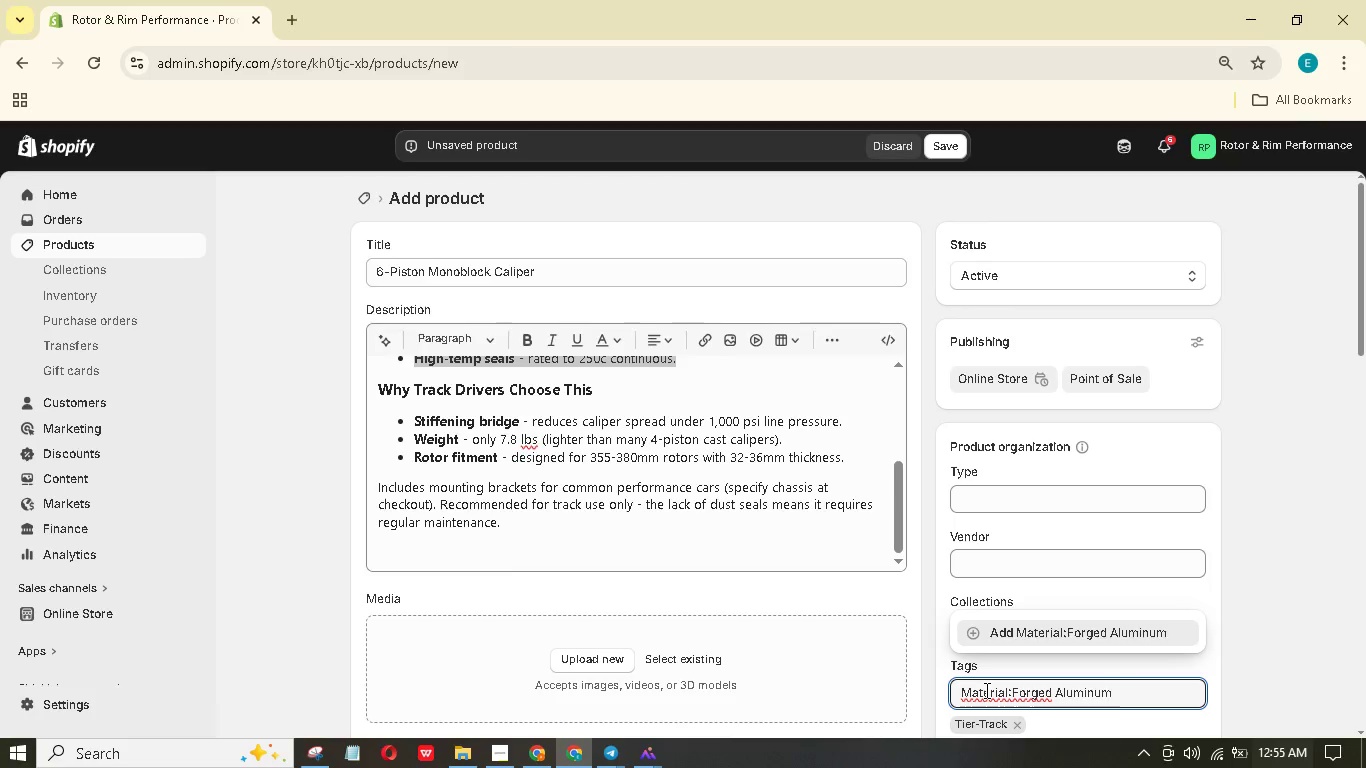 
key(Enter)
 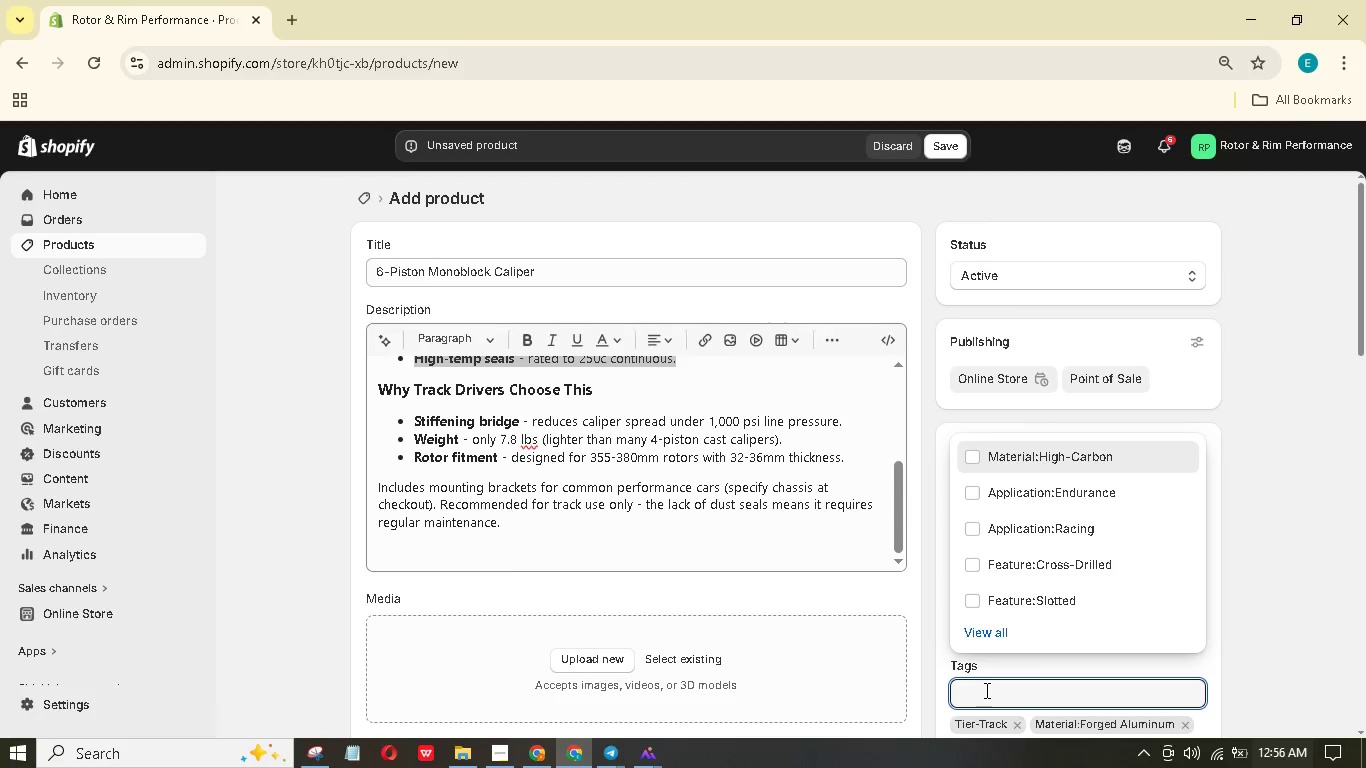 
type(Feature:Monoblock)
 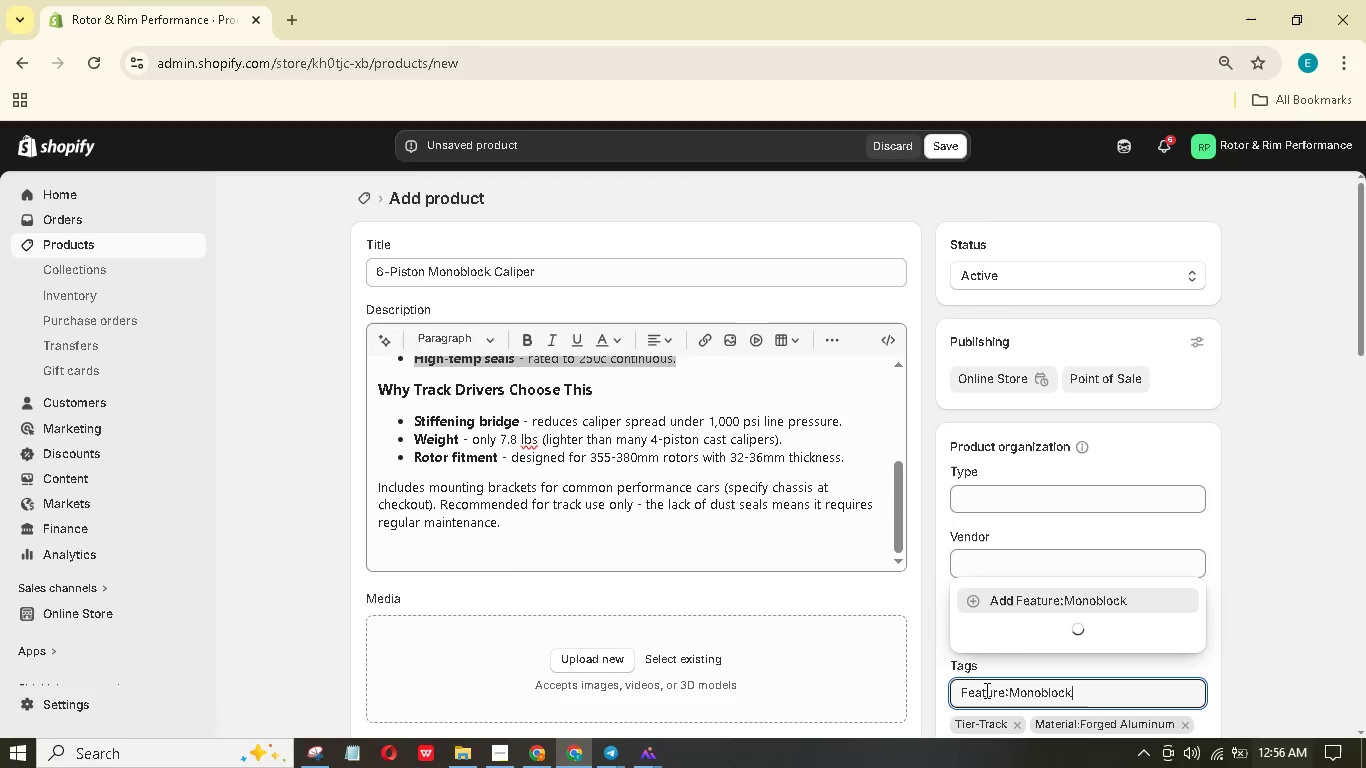 
key(Enter)
 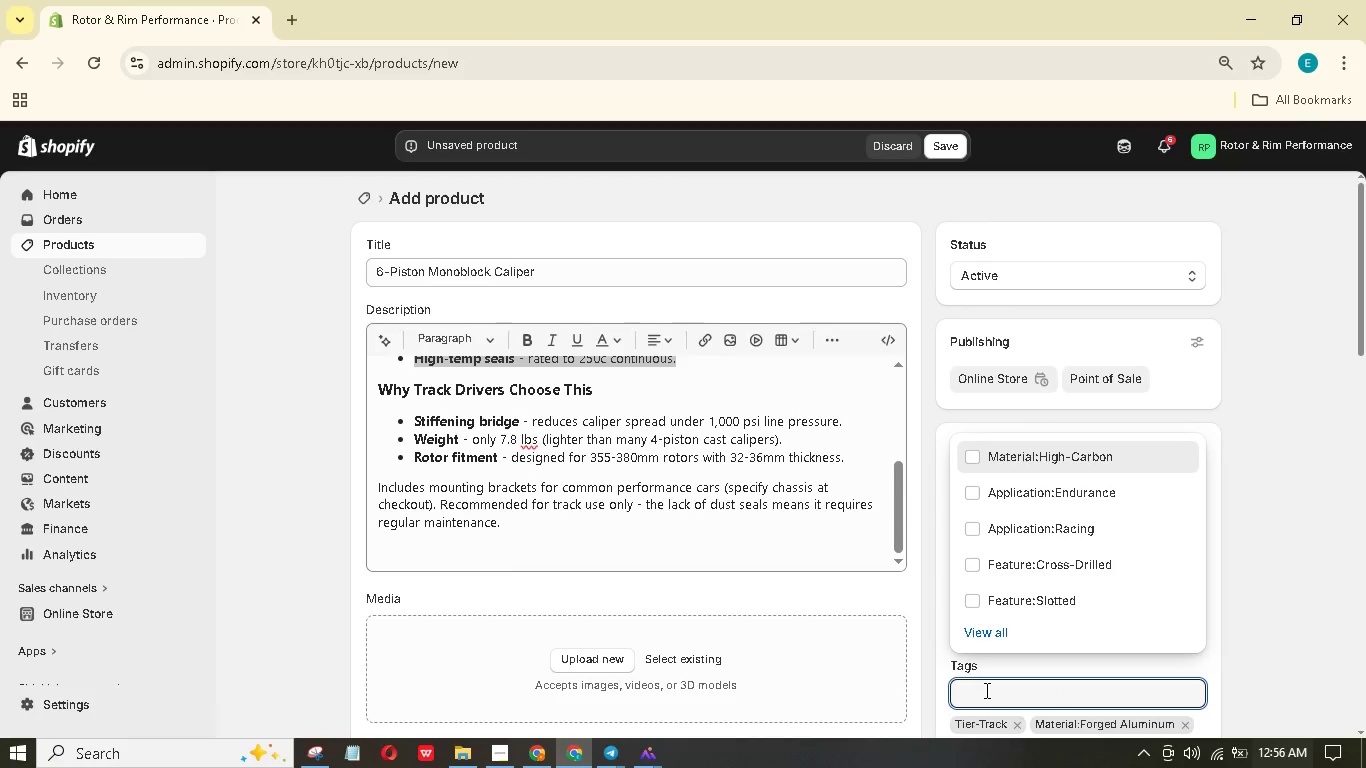 
type(P)
key(Backspace)
type(piton:6)
 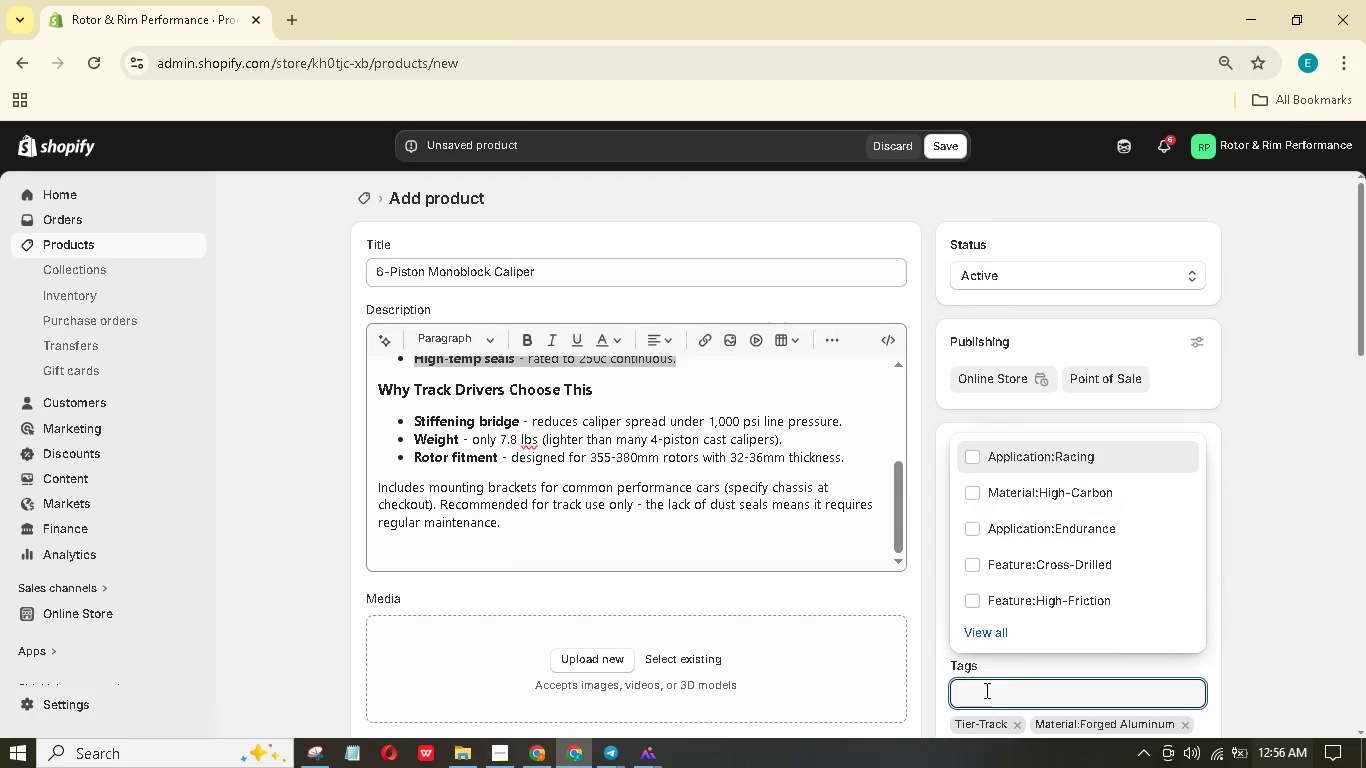 
hold_key(key=S, duration=0.31)
 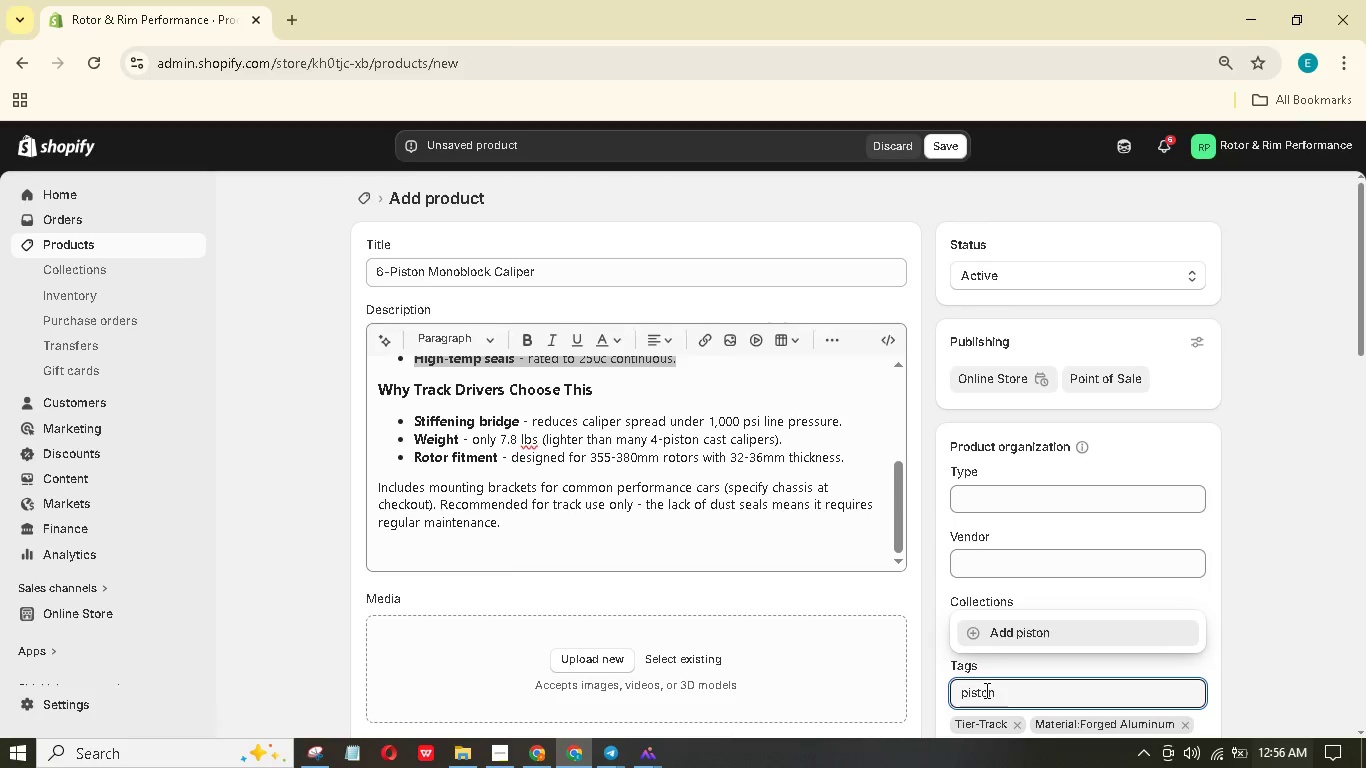 
key(Enter)
 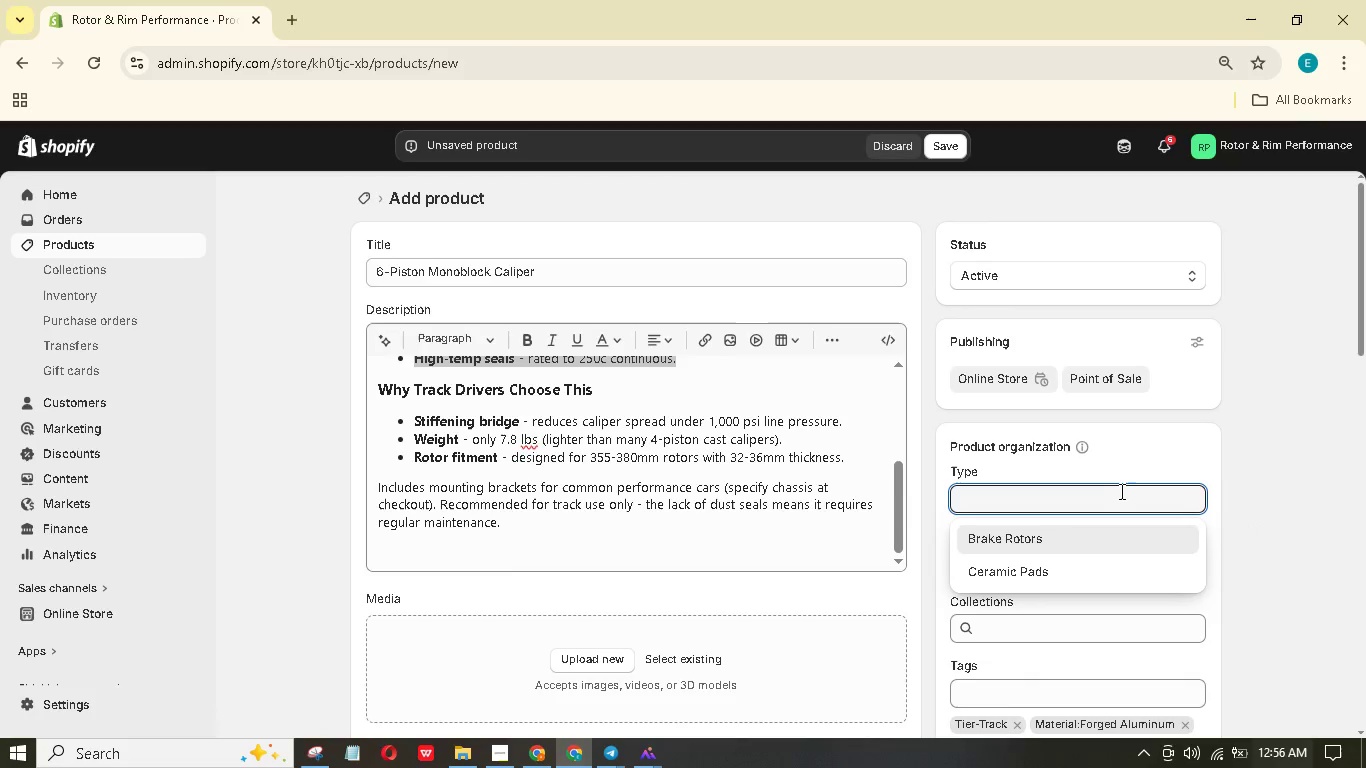 
wait(6.05)
 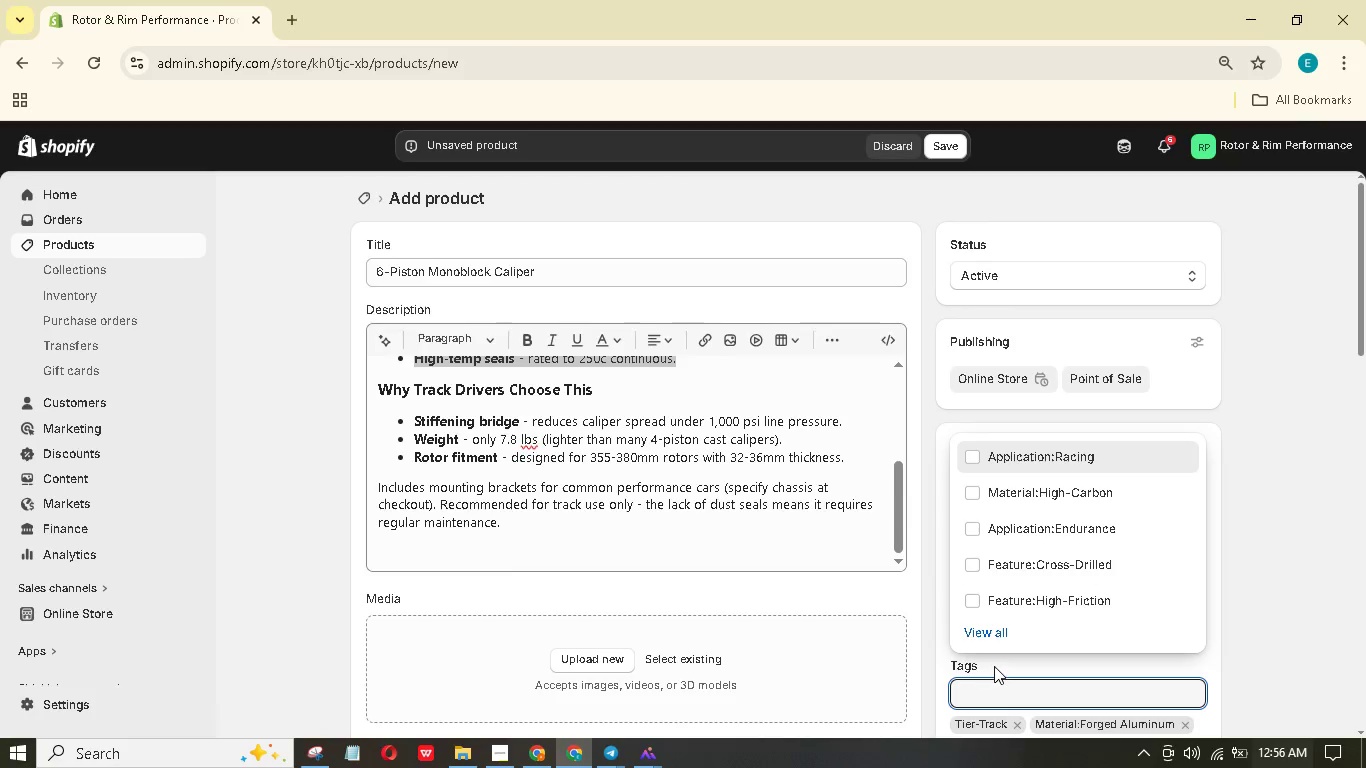 
type(Performance )
 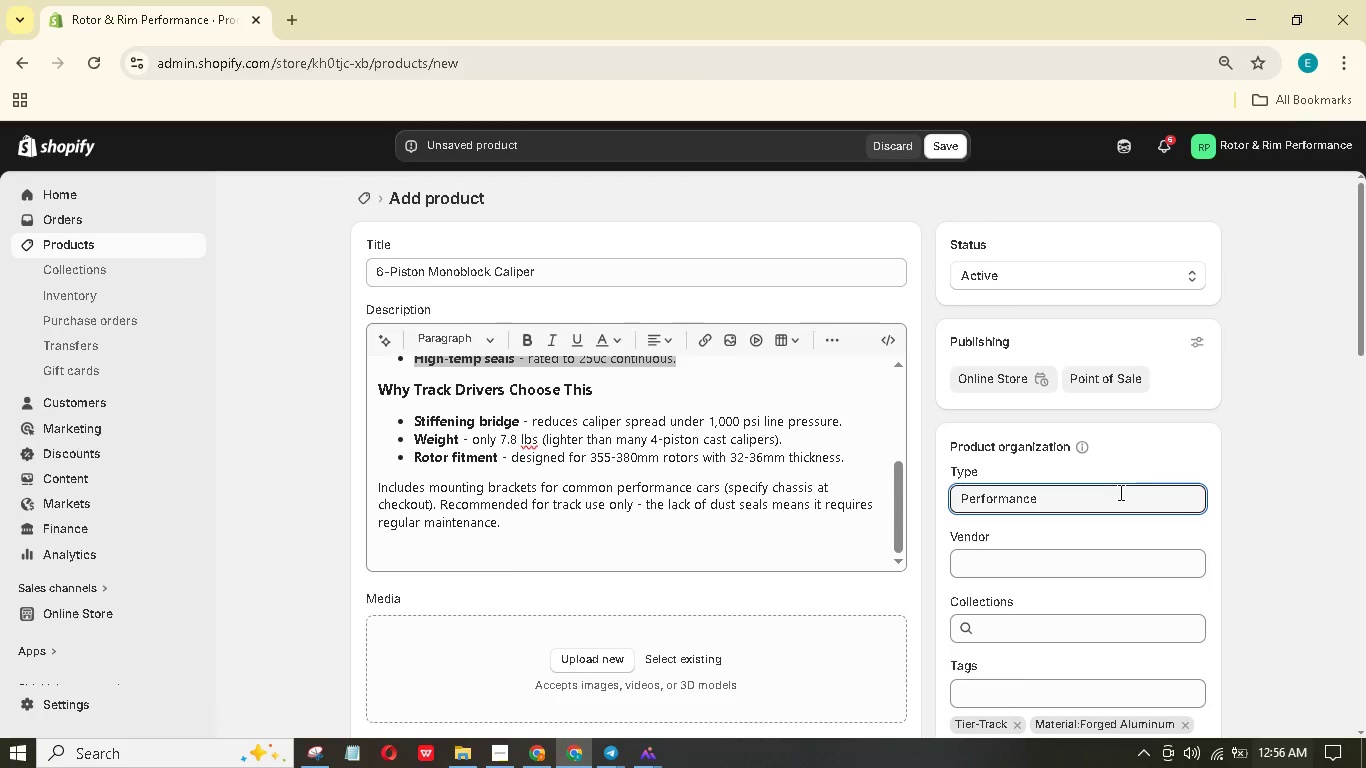 
type(Calipers)
 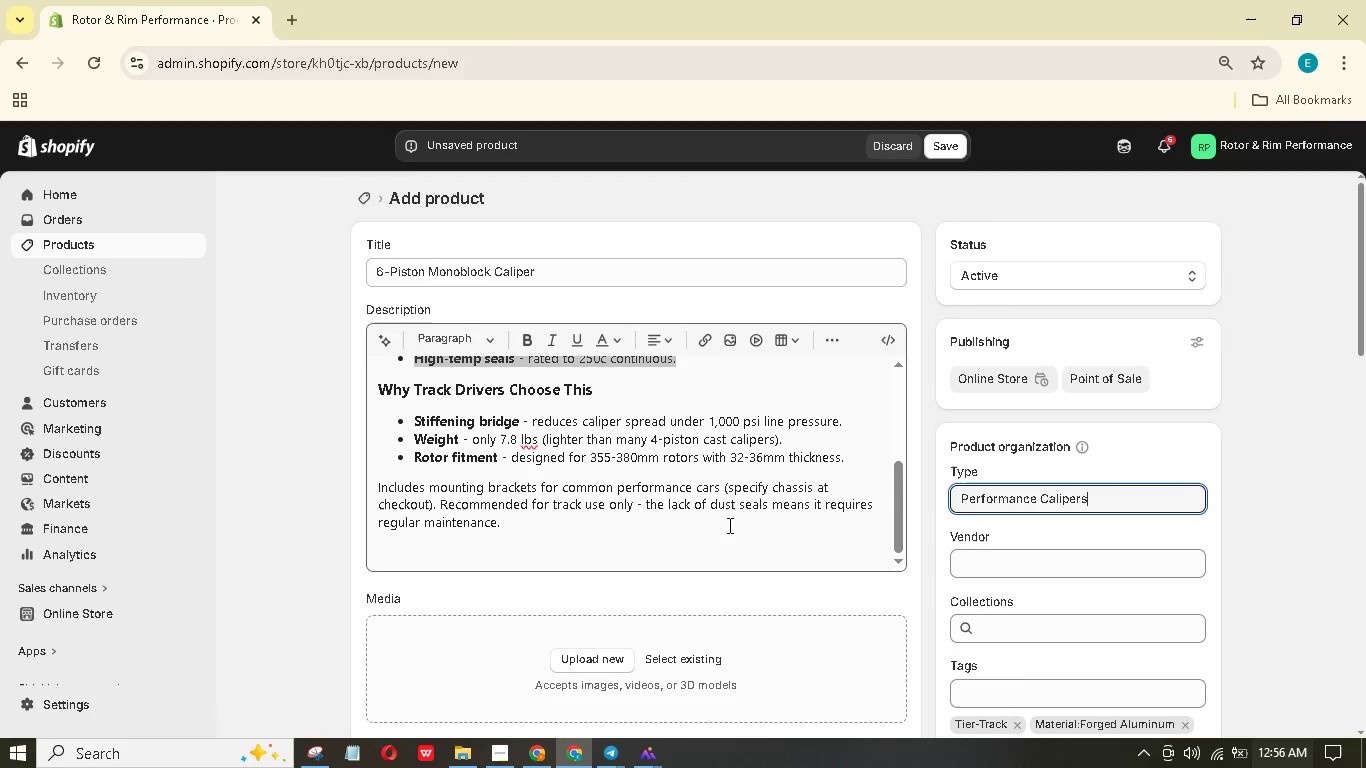 
scroll: coordinate [790, 503], scroll_direction: down, amount: 3.0
 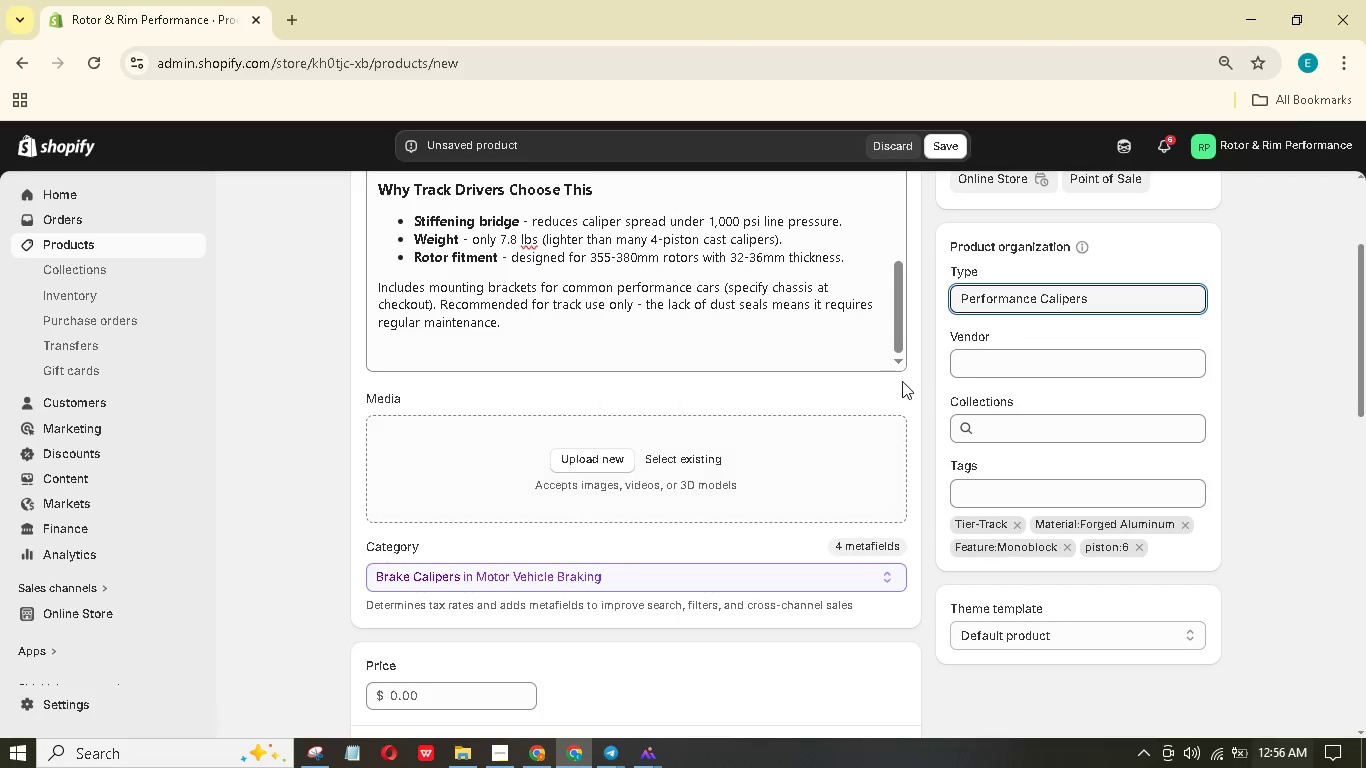 
left_click_drag(start_coordinate=[947, 364], to_coordinate=[955, 363])
 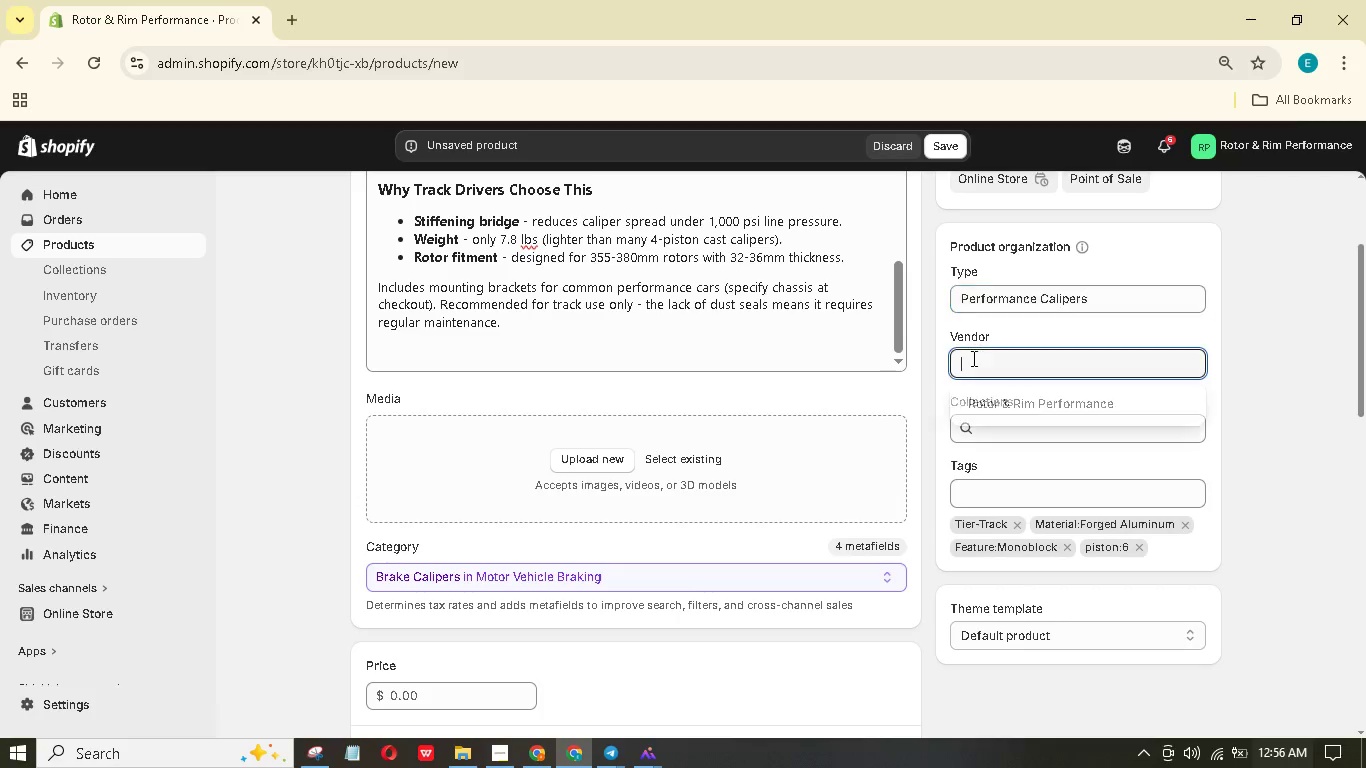 
triple_click([972, 358])
 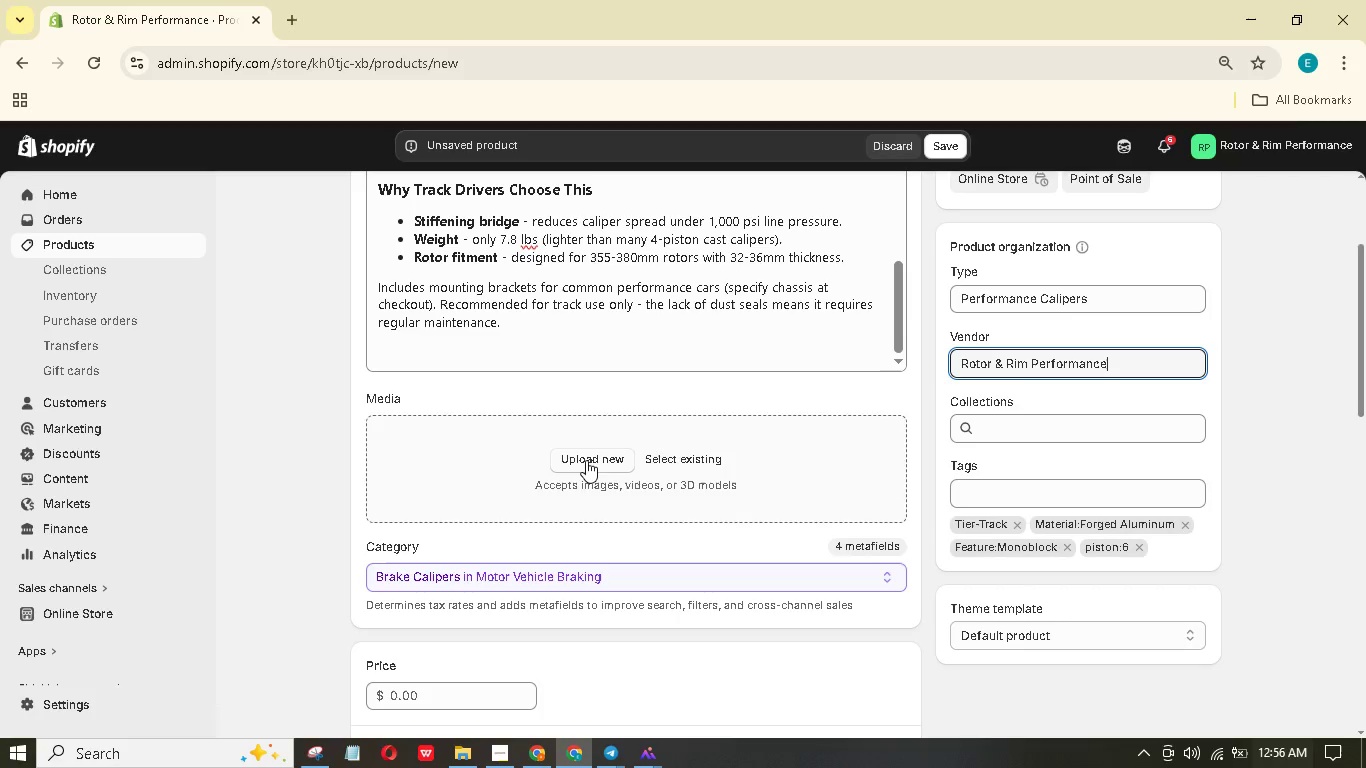 
mouse_move([604, 460])
 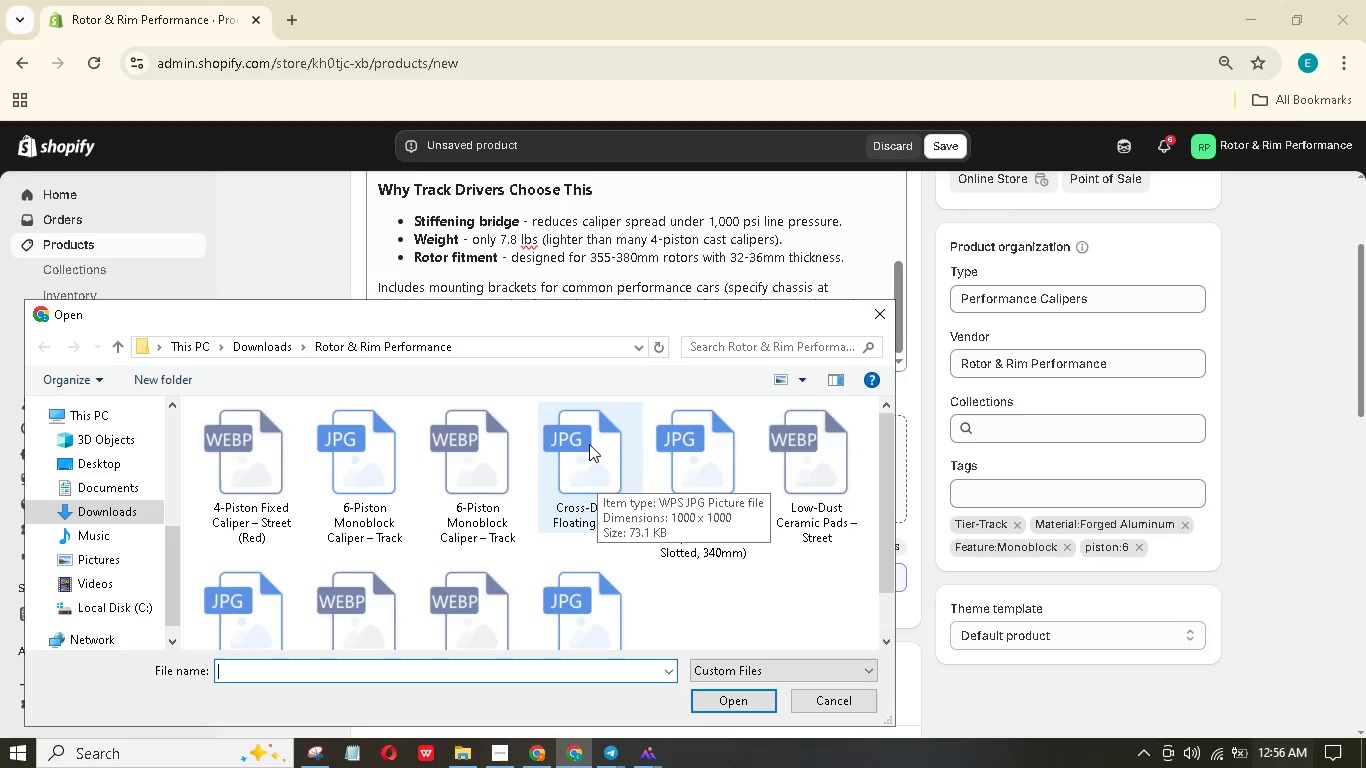 
mouse_move([485, 481])
 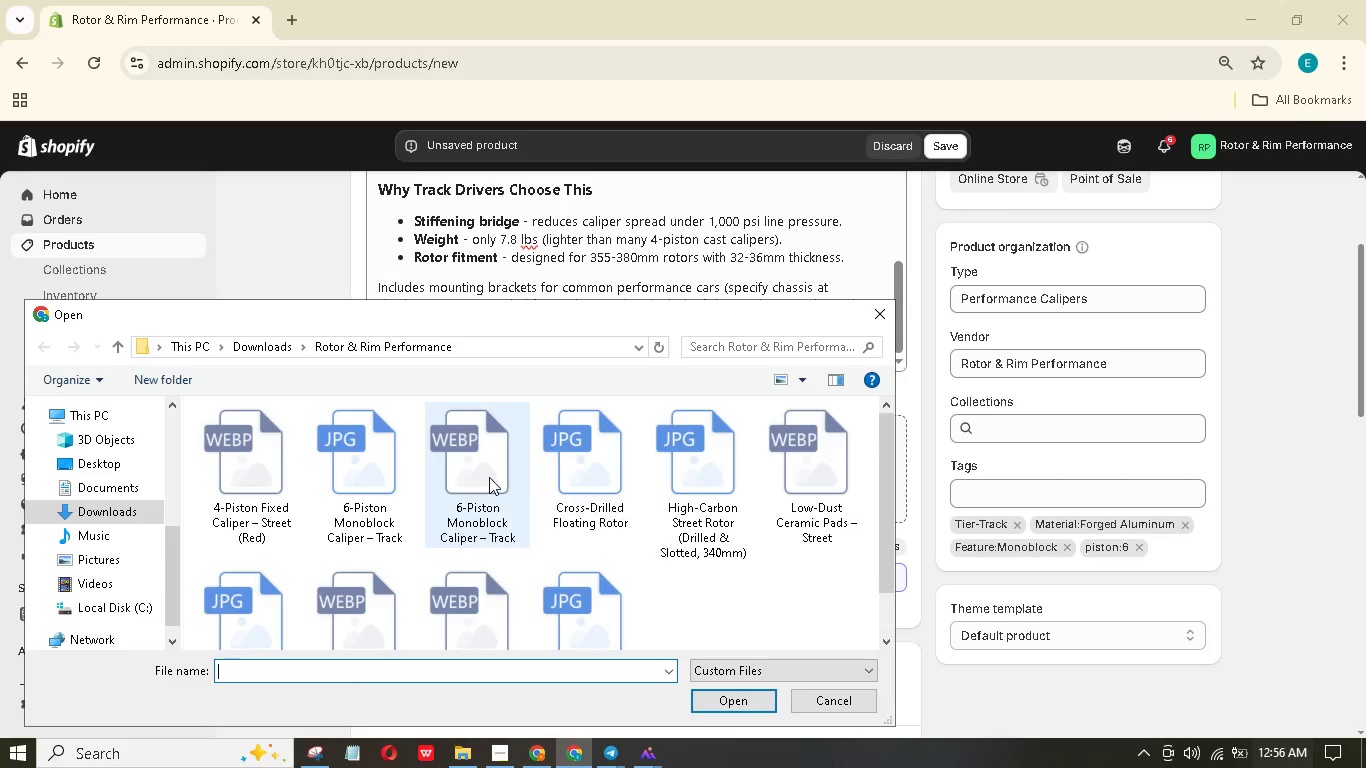 
left_click([489, 477])
 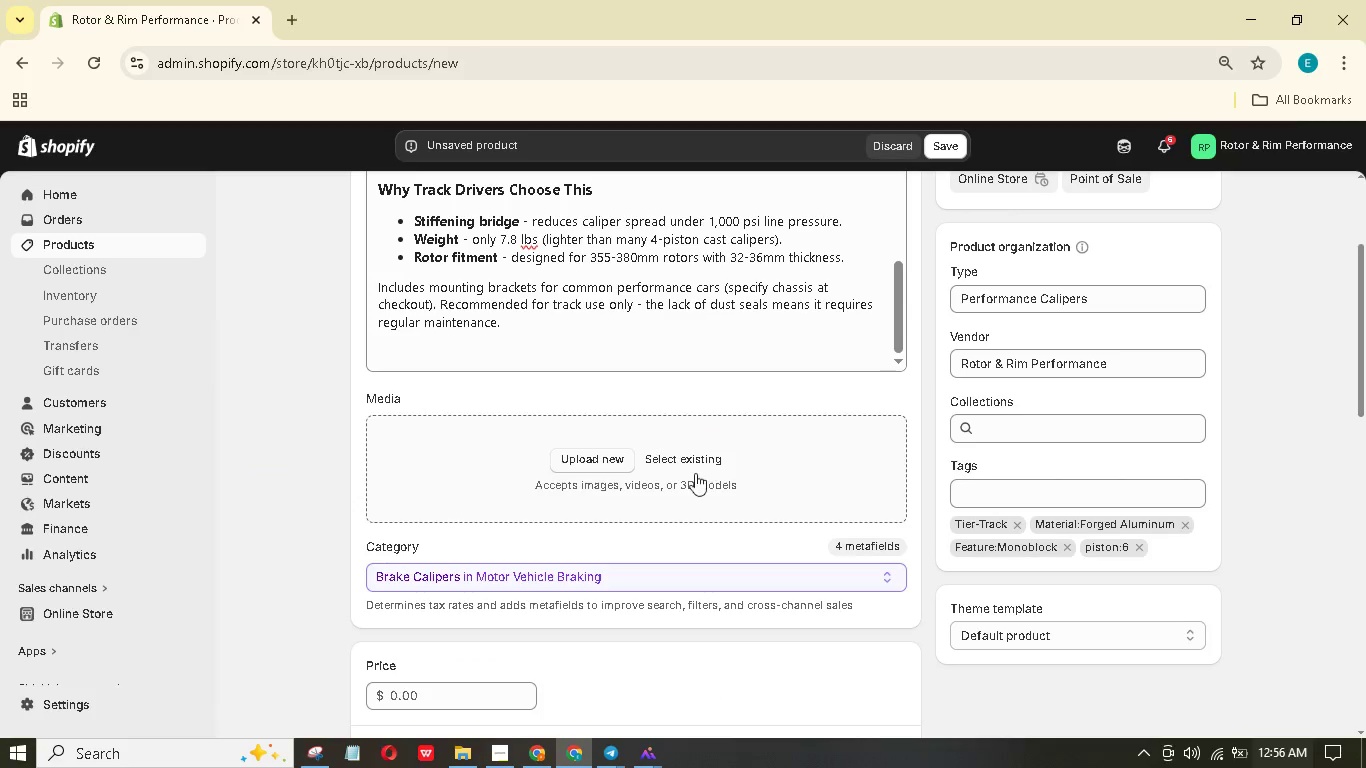 
scroll: coordinate [618, 400], scroll_direction: up, amount: 10.0
 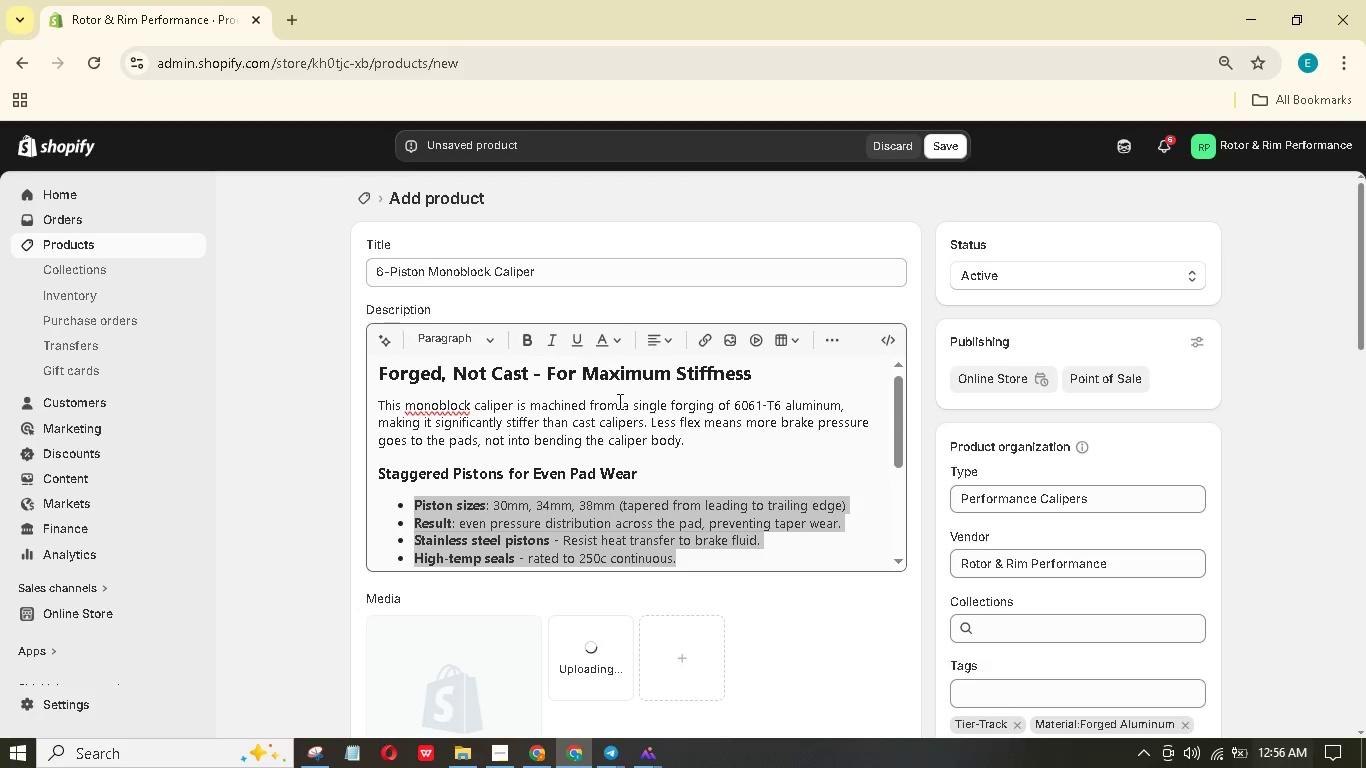 
mouse_move([545, 618])
 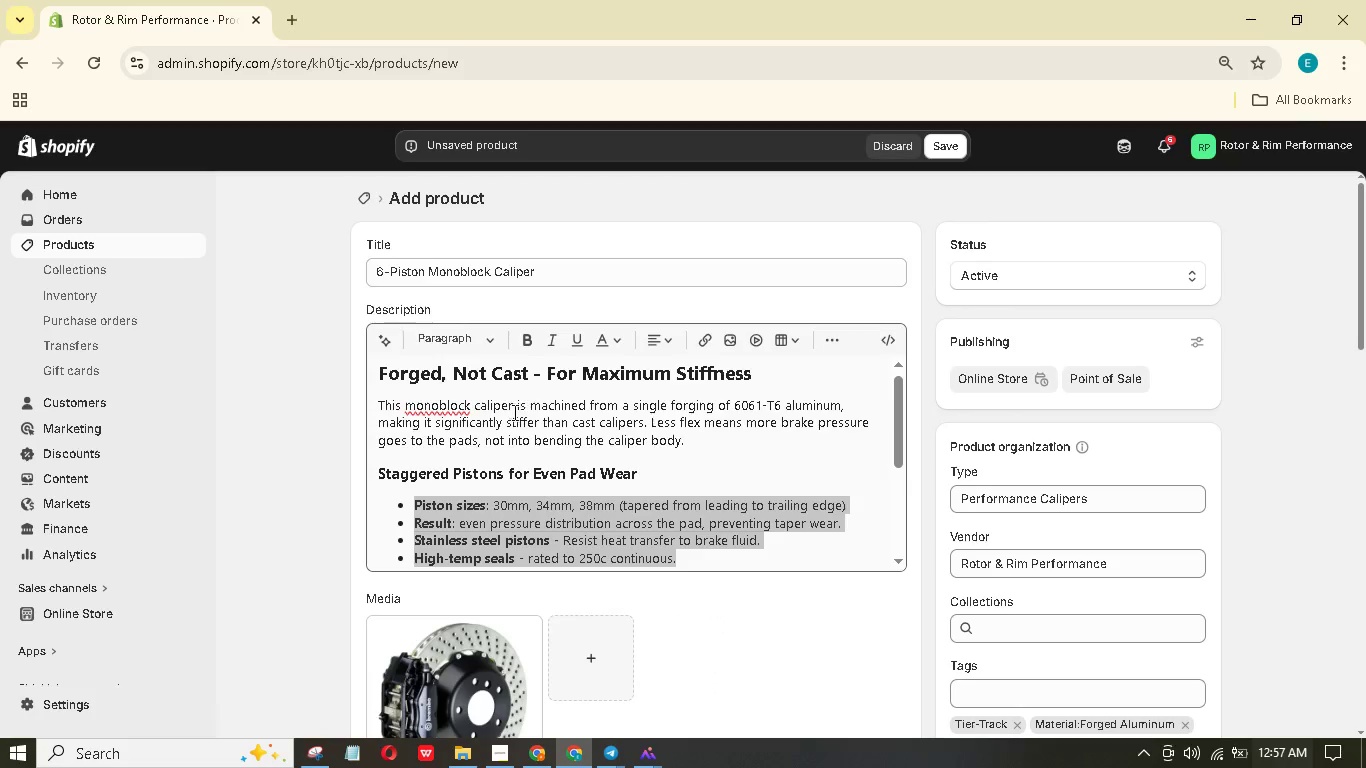 
scroll: coordinate [525, 432], scroll_direction: down, amount: 3.0
 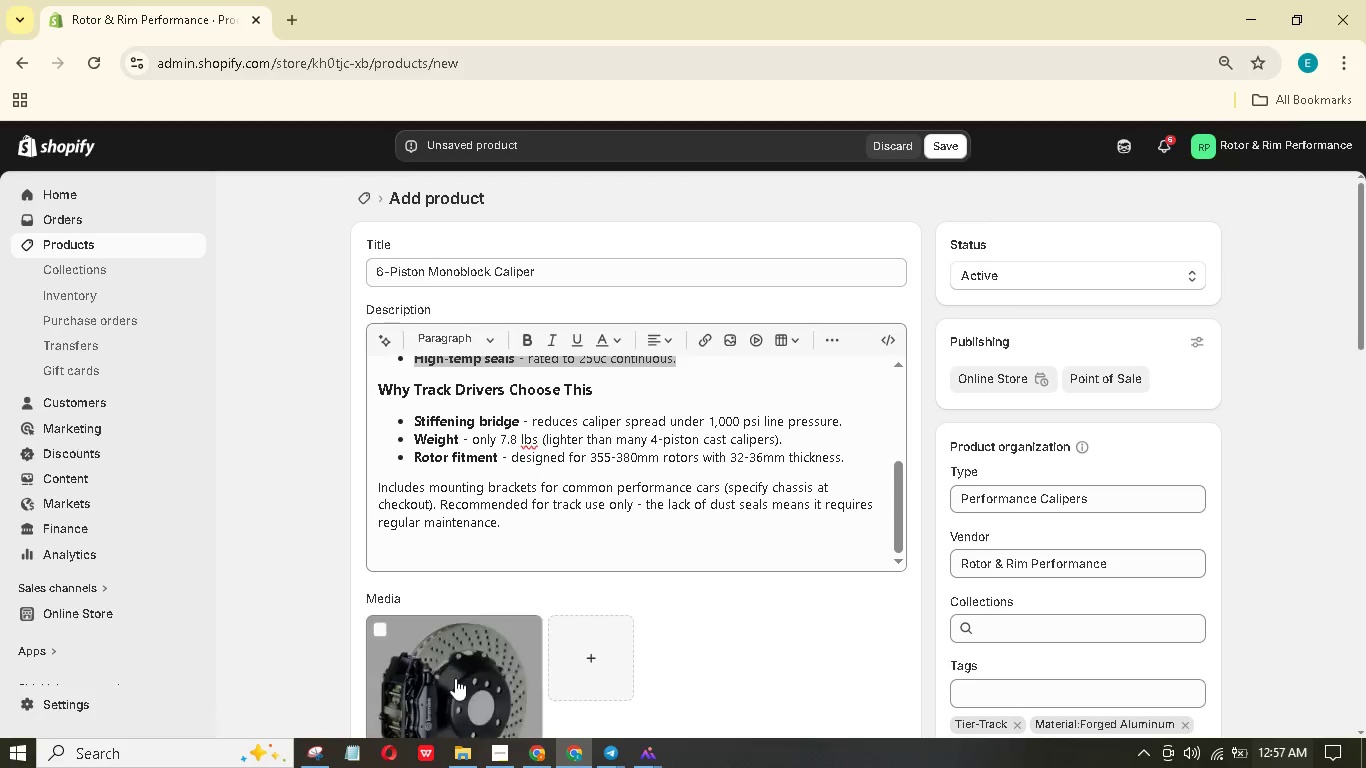 
left_click([454, 685])
 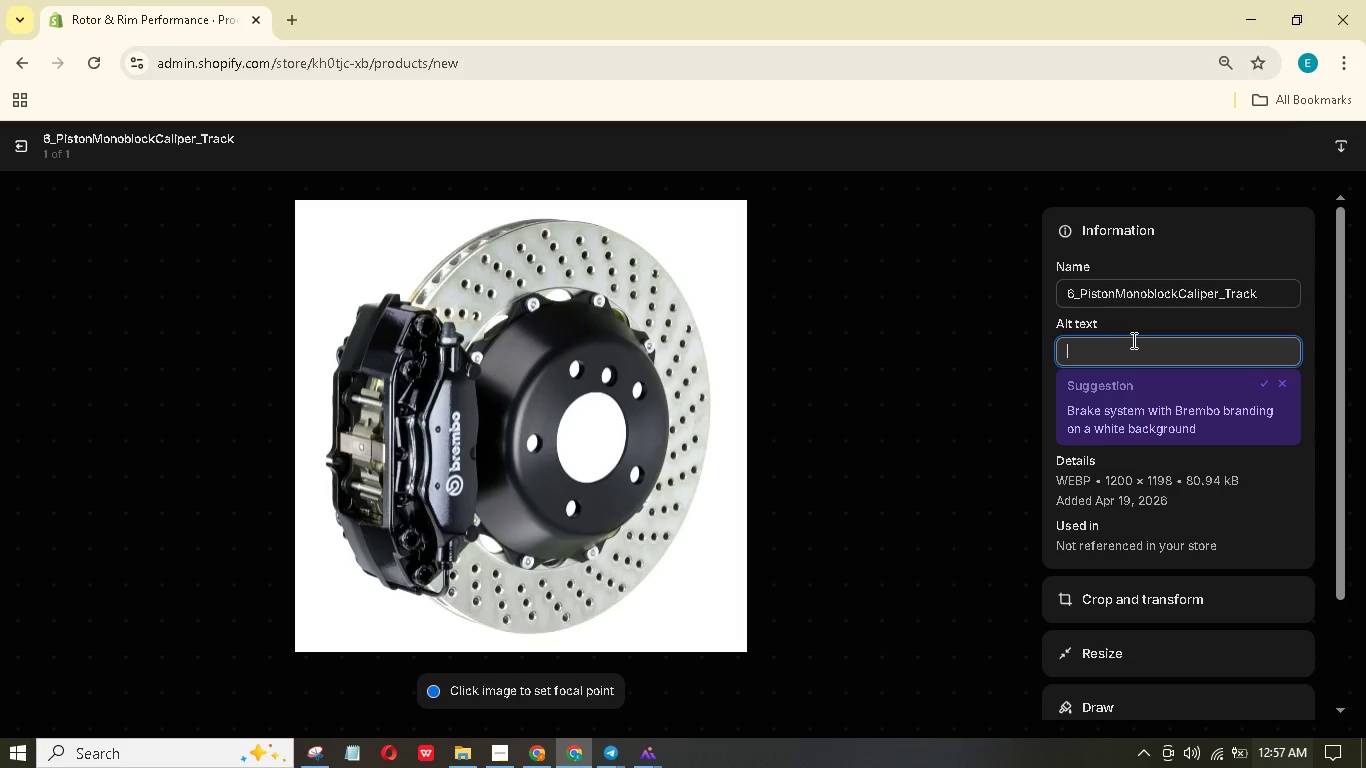 
wait(6.3)
 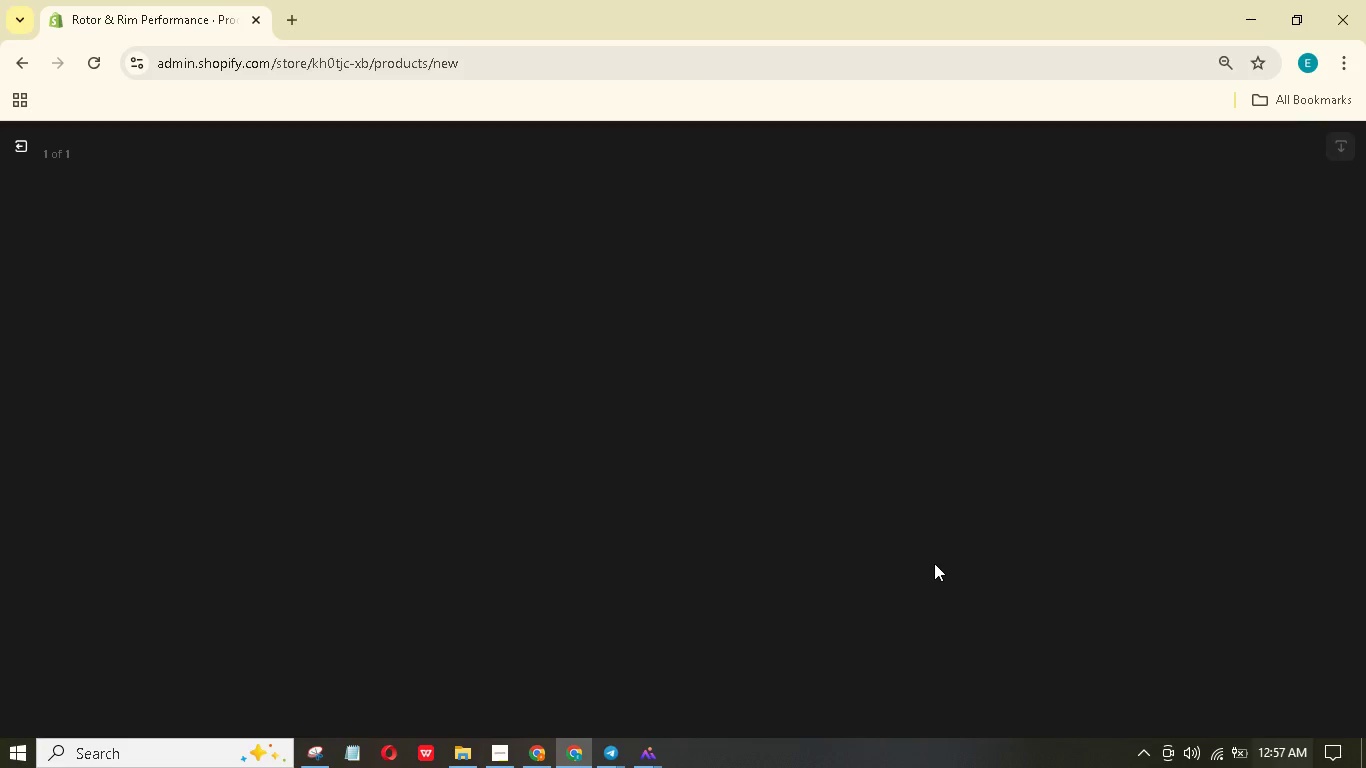 
hold_key(key=ShiftLeft, duration=1.5)
 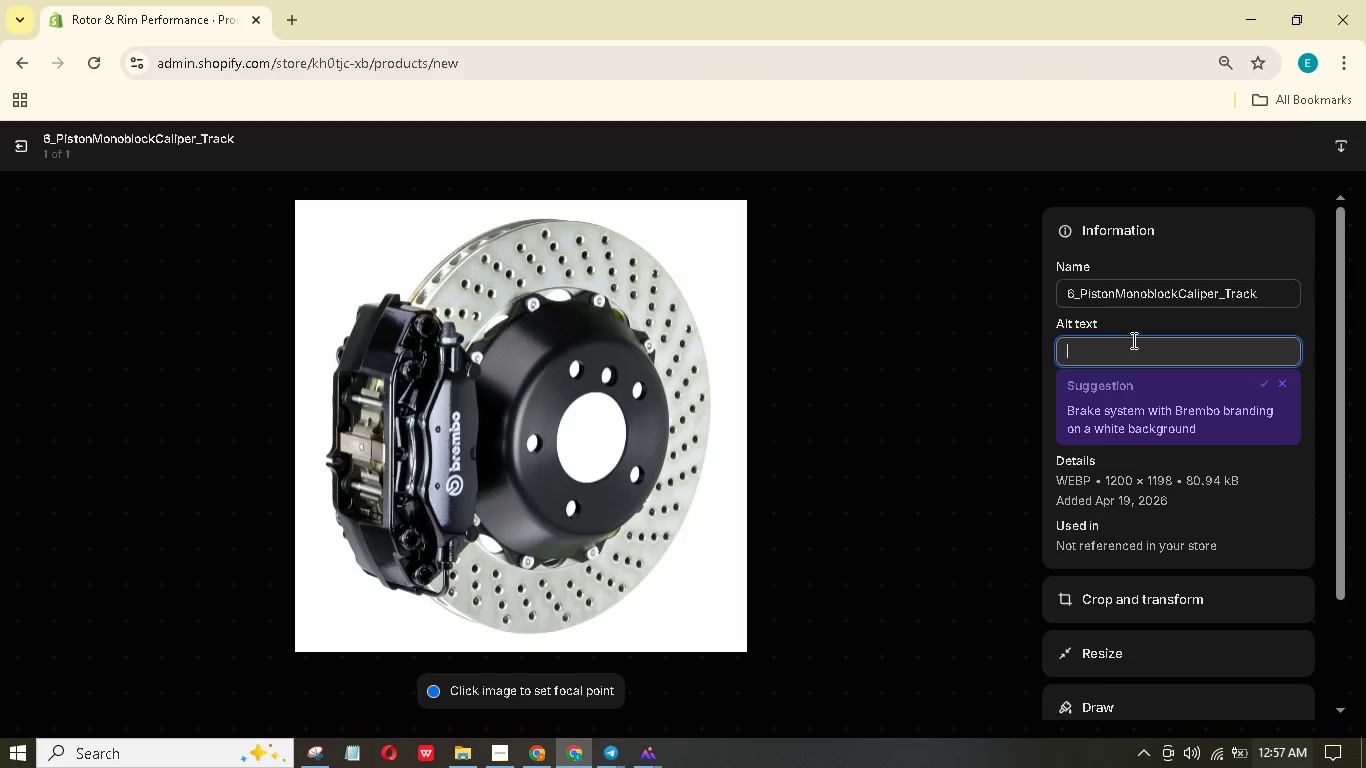 
hold_key(key=ShiftLeft, duration=1.52)
 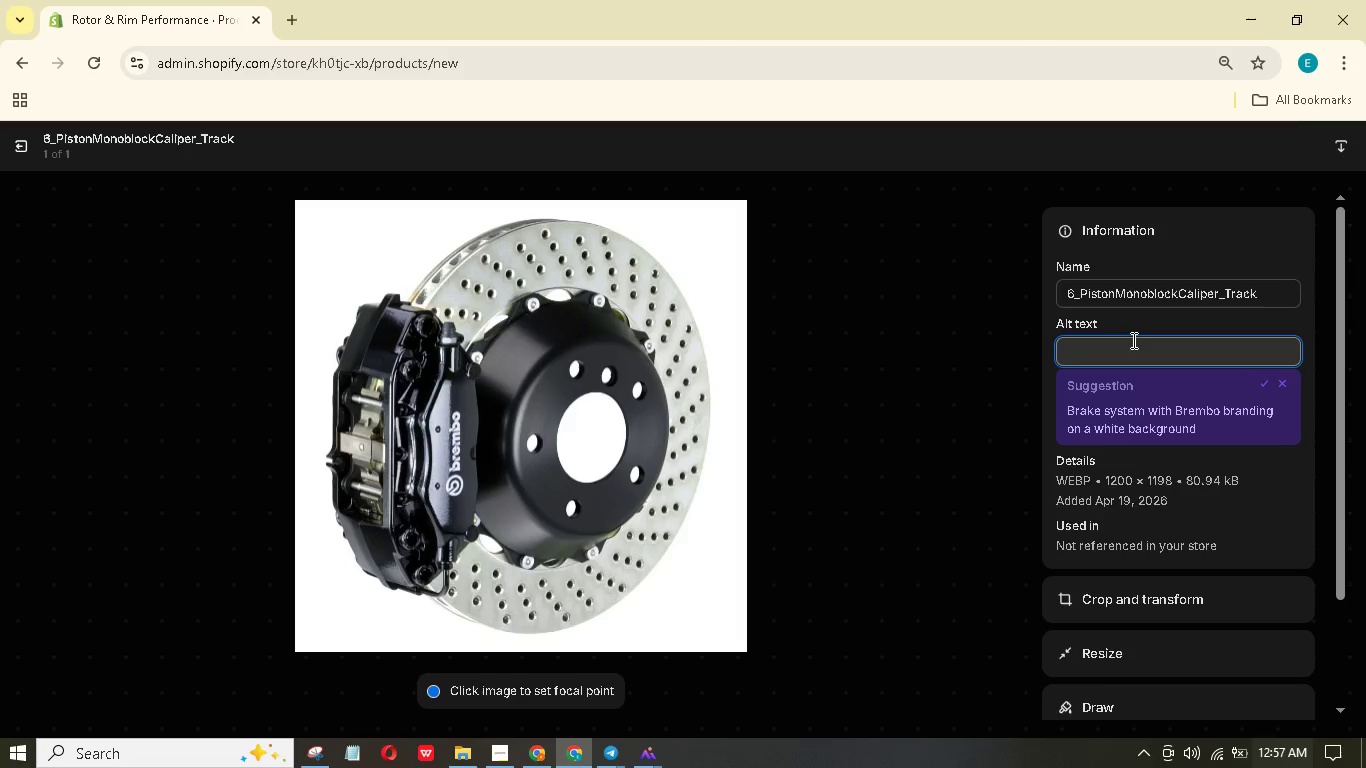 
type(Black ann)
key(Backspace)
 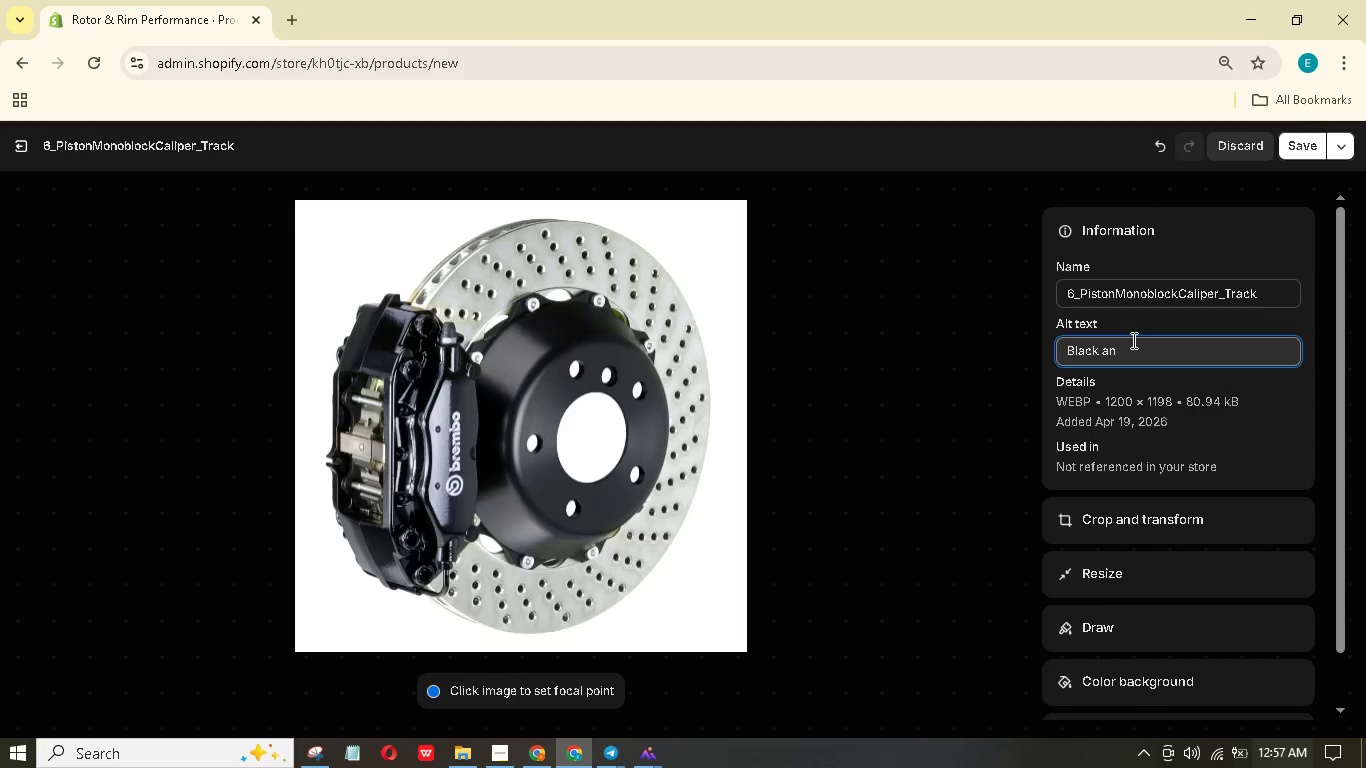 
type(odized 6-piston monoblock caliper for track racing. Staggered pistons, high-temp seals, stiff bridge. Race-proven design. Upgrade now.)
 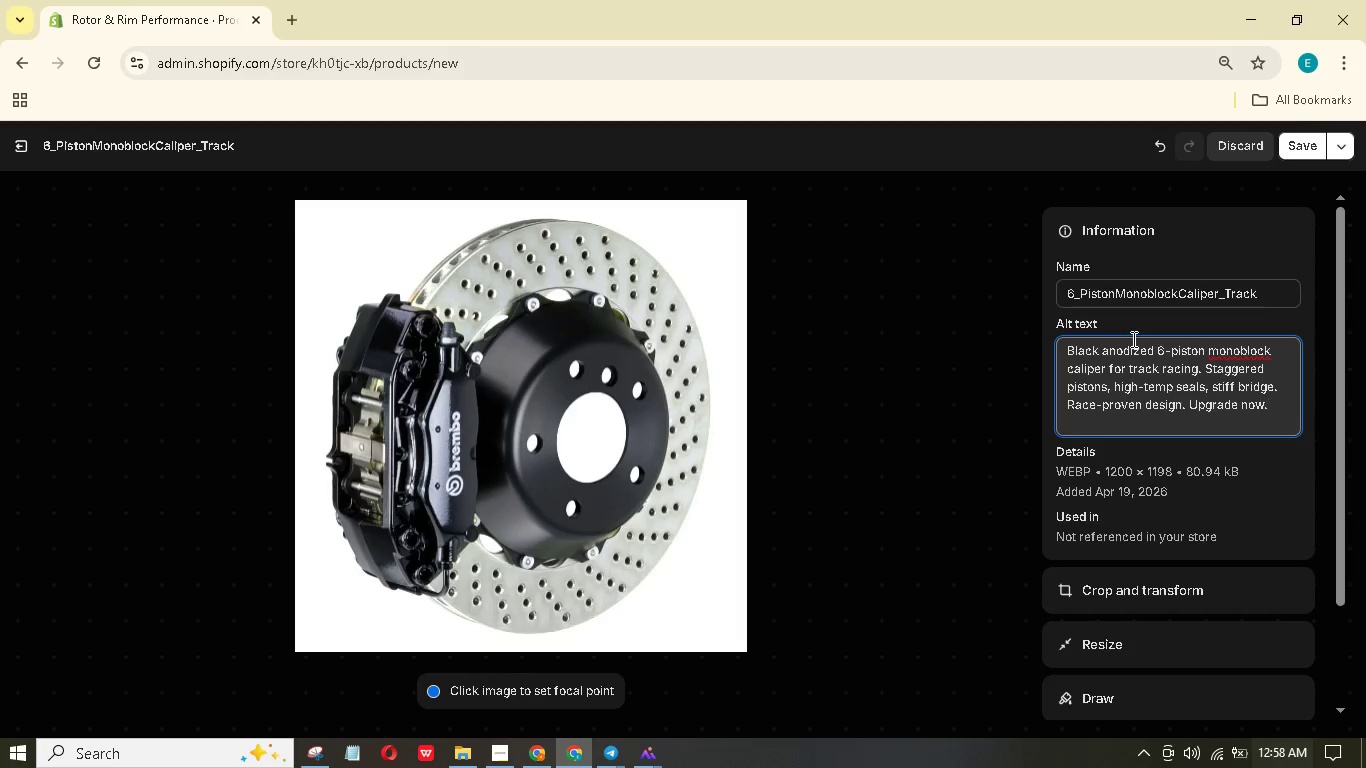 
wait(25.7)
 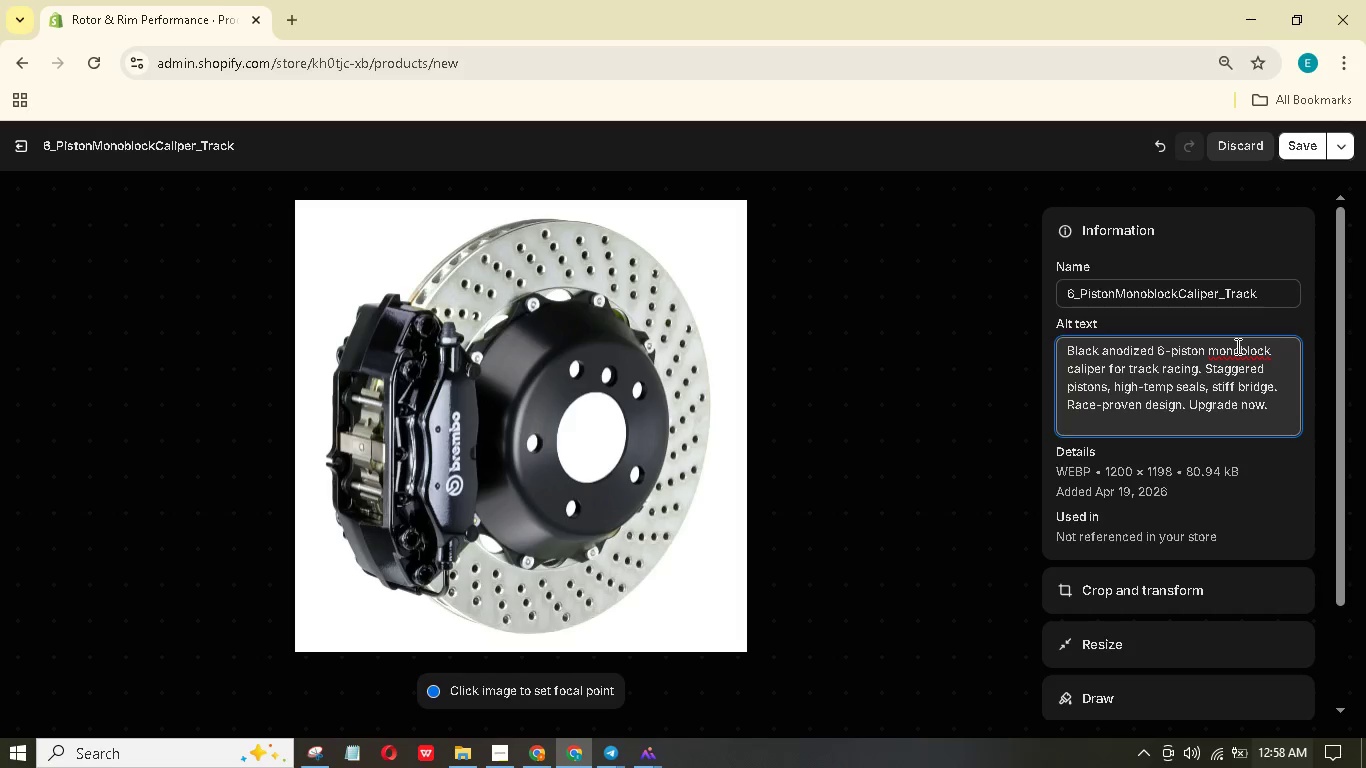 
left_click_drag(start_coordinate=[1206, 346], to_coordinate=[1207, 367])
 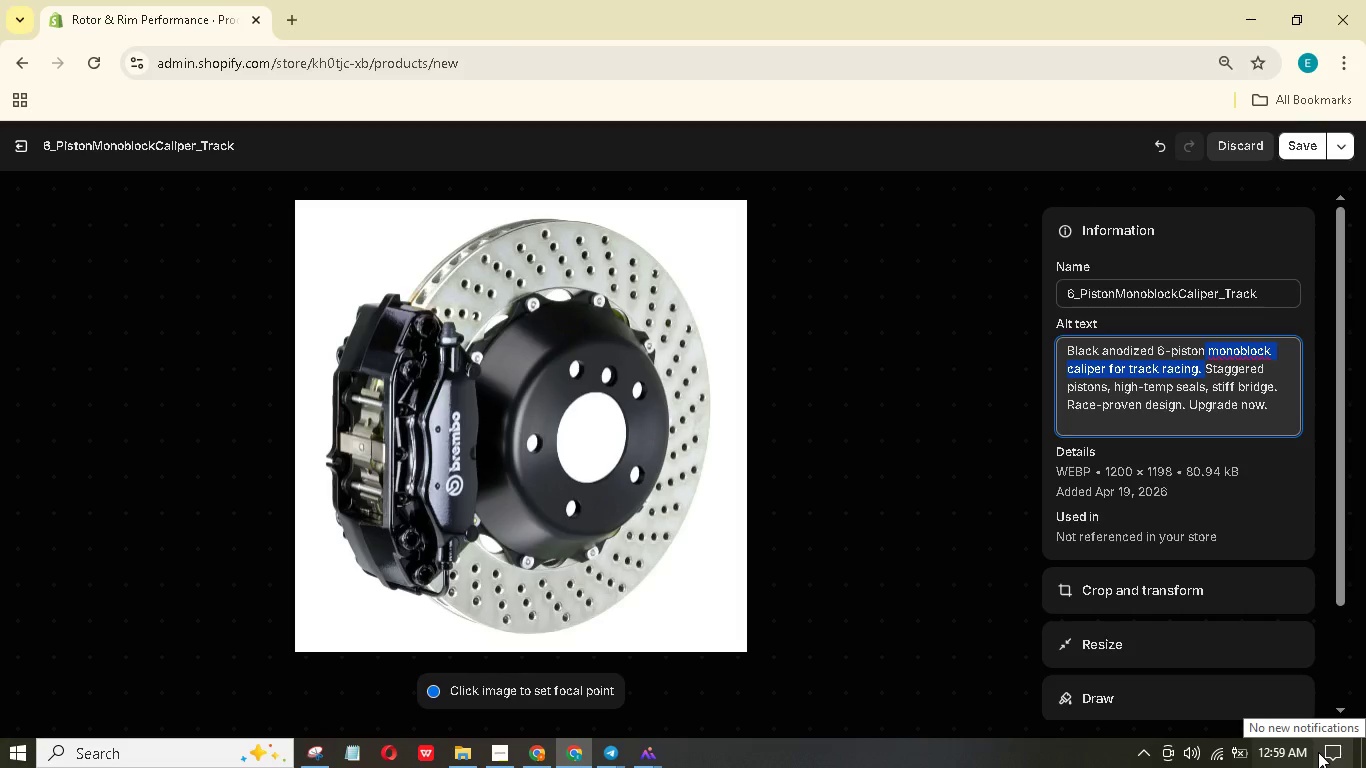 
wait(7.97)
 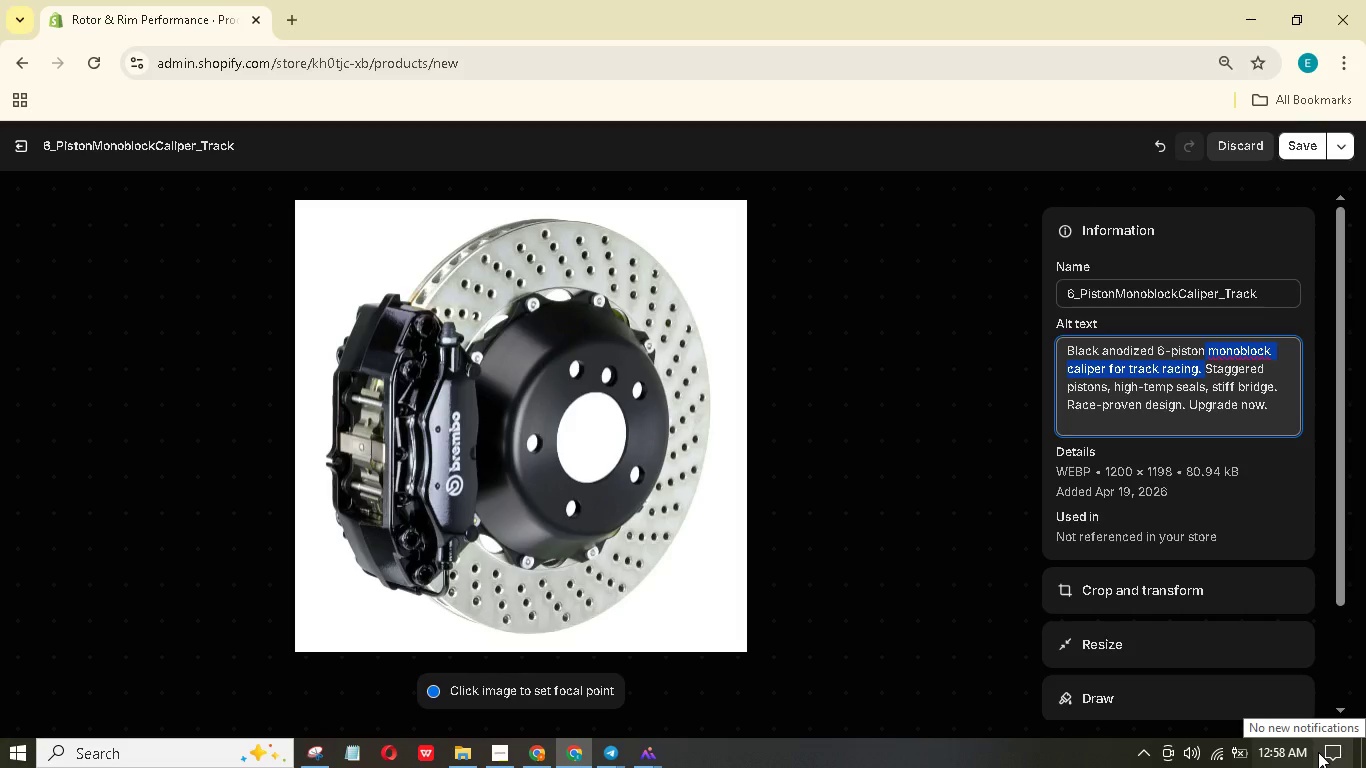 
type(forged)
 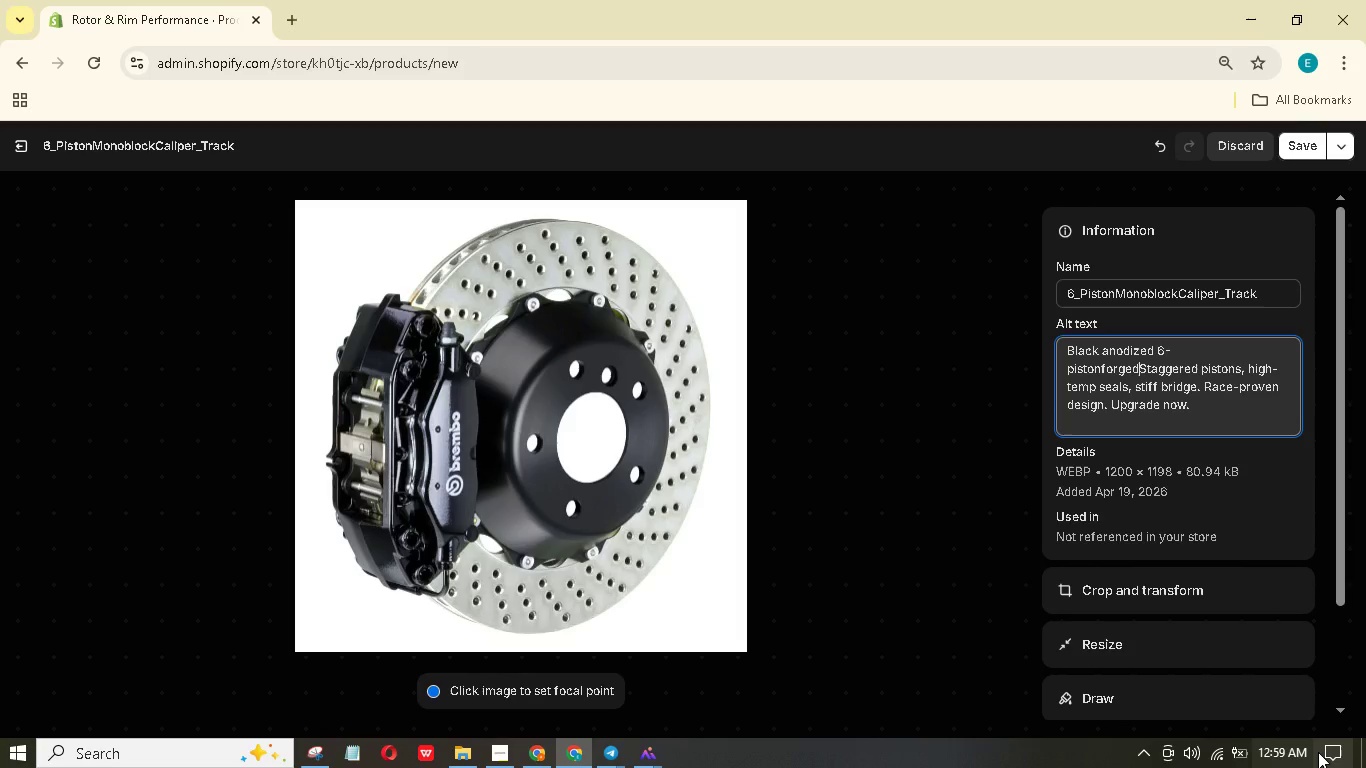 
wait(8.25)
 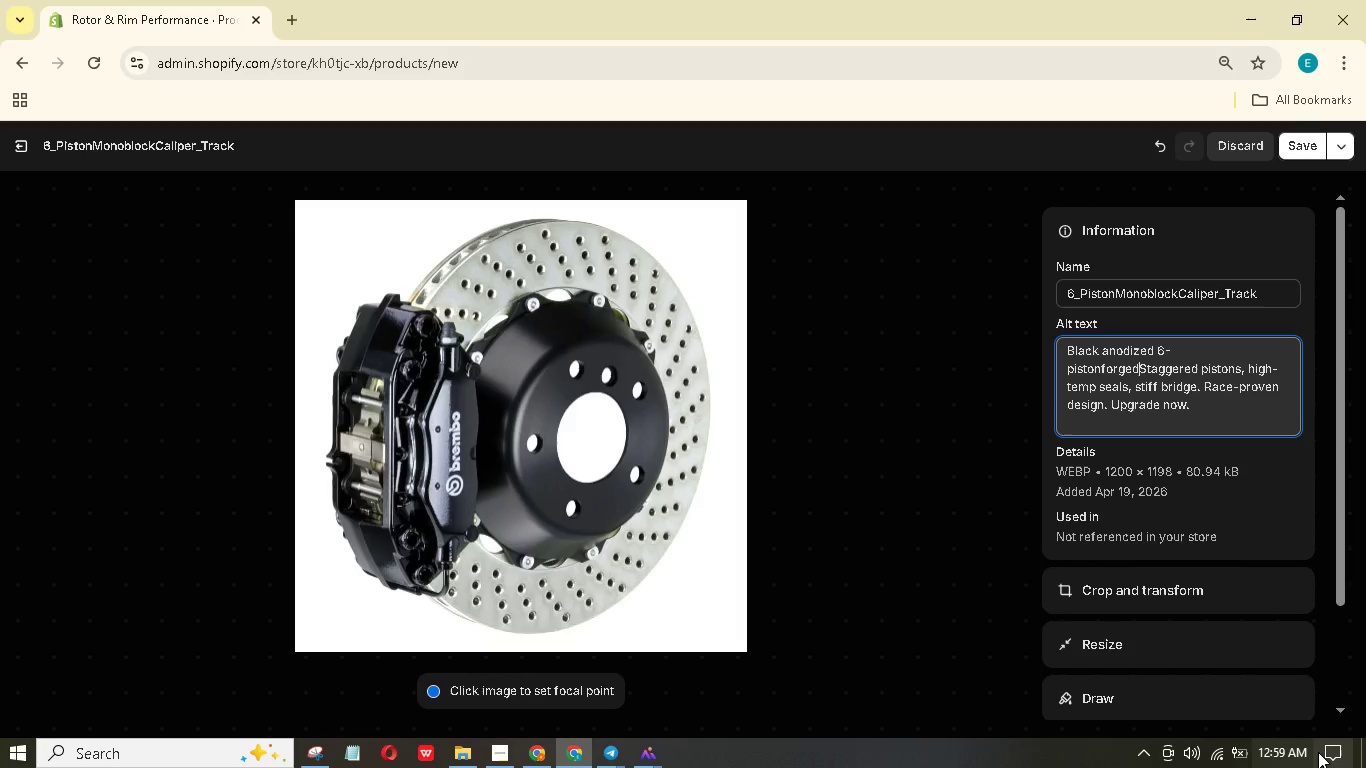 
type( calipr)
 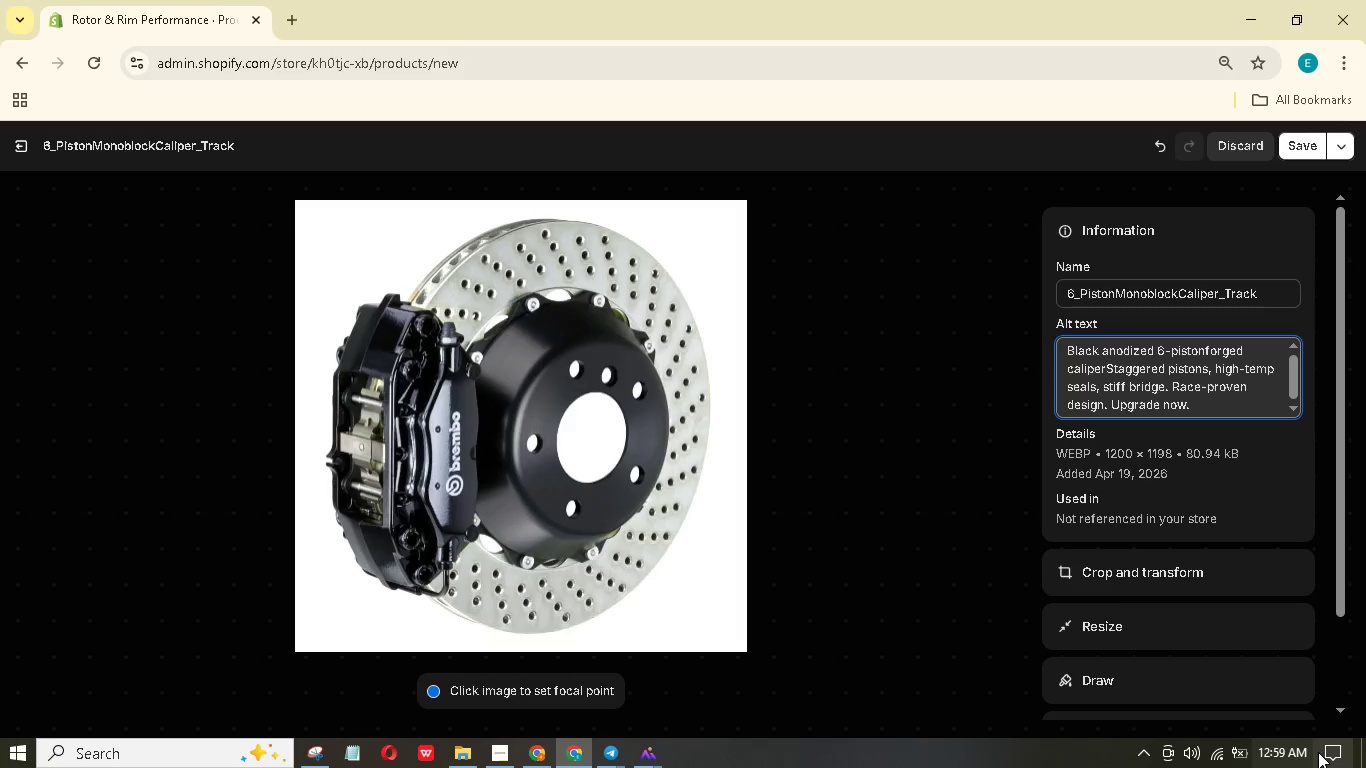 
hold_key(key=E, duration=0.31)
 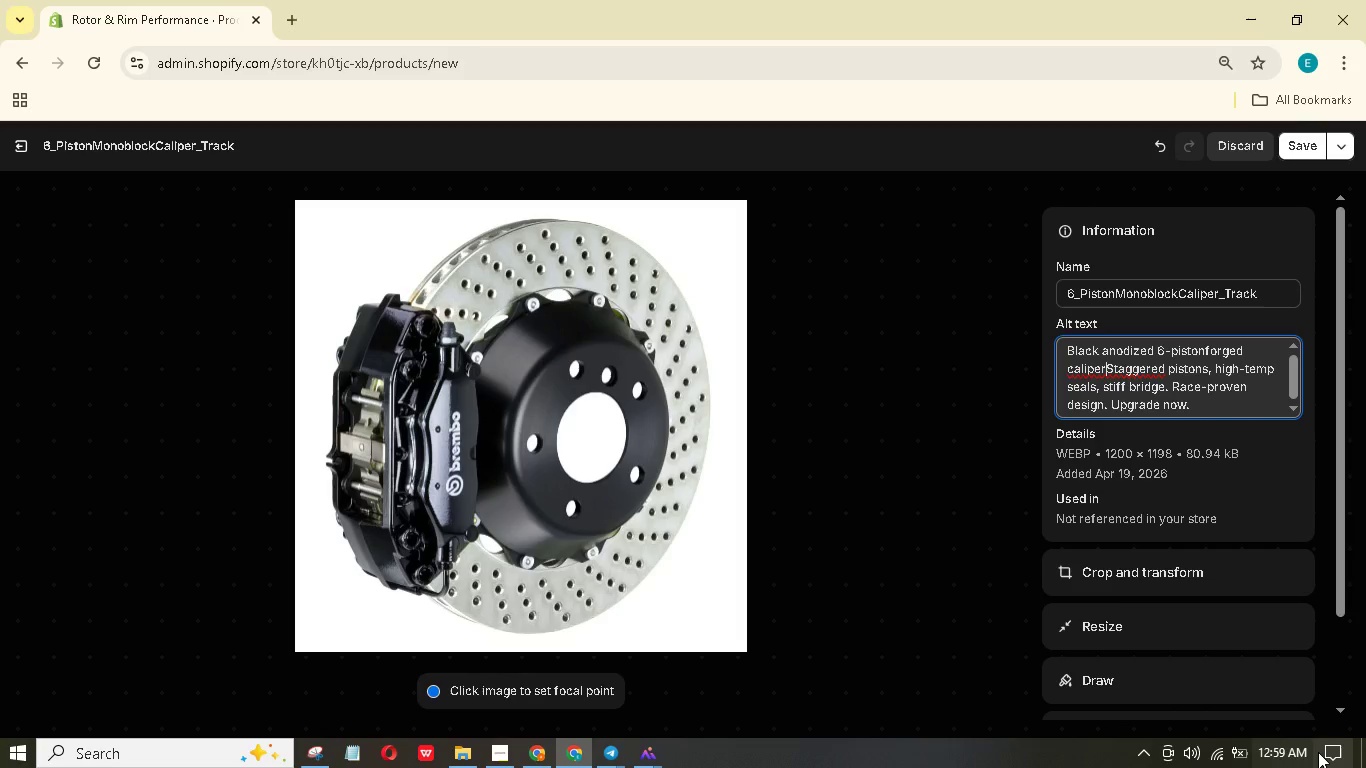 
type( for tack racing. )
 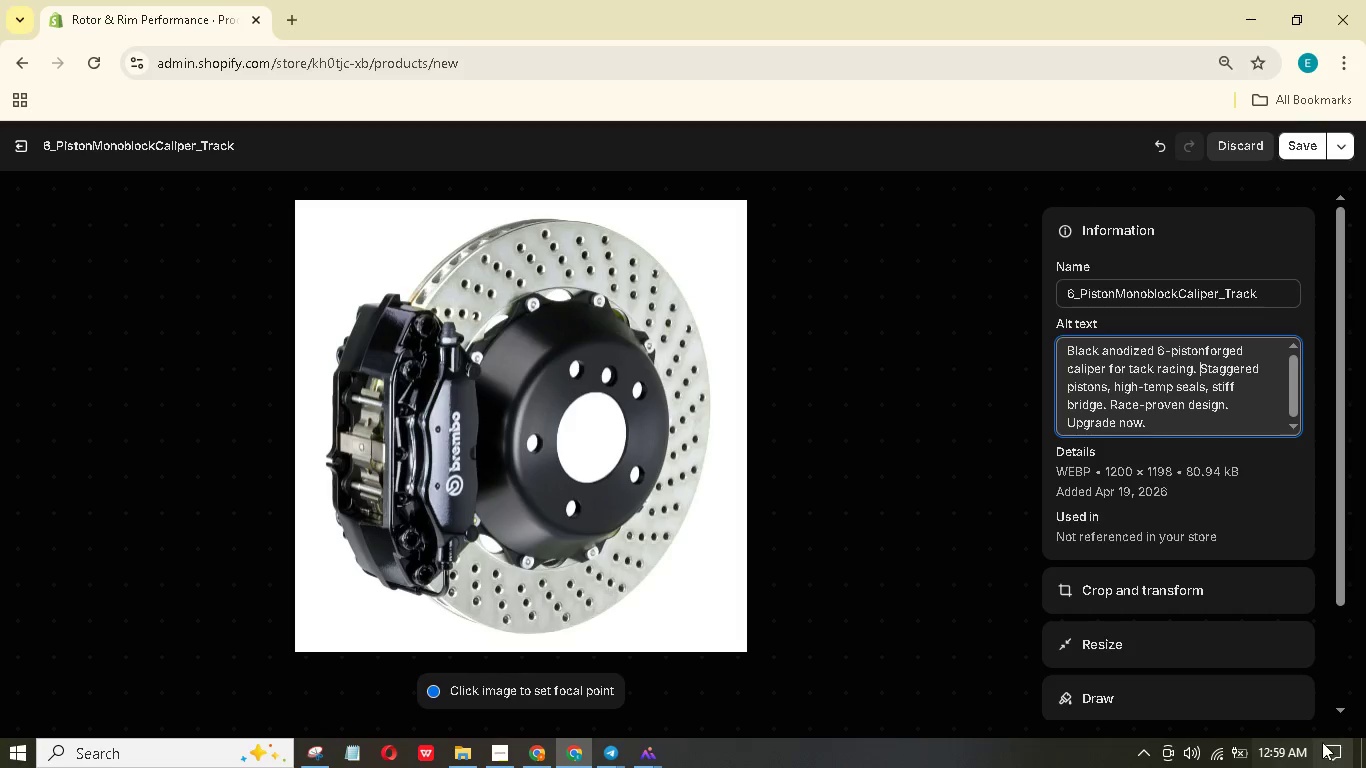 
wait(15.64)
 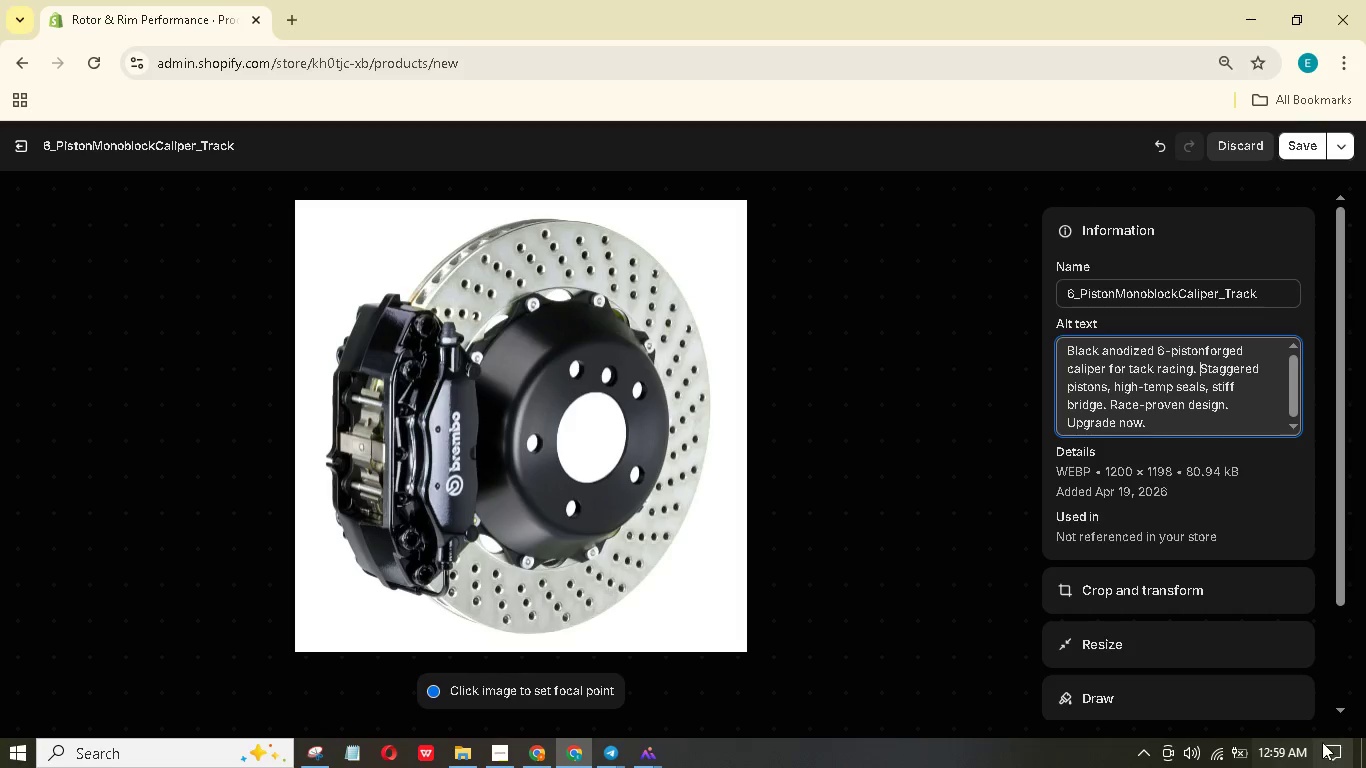 
key(Space)
 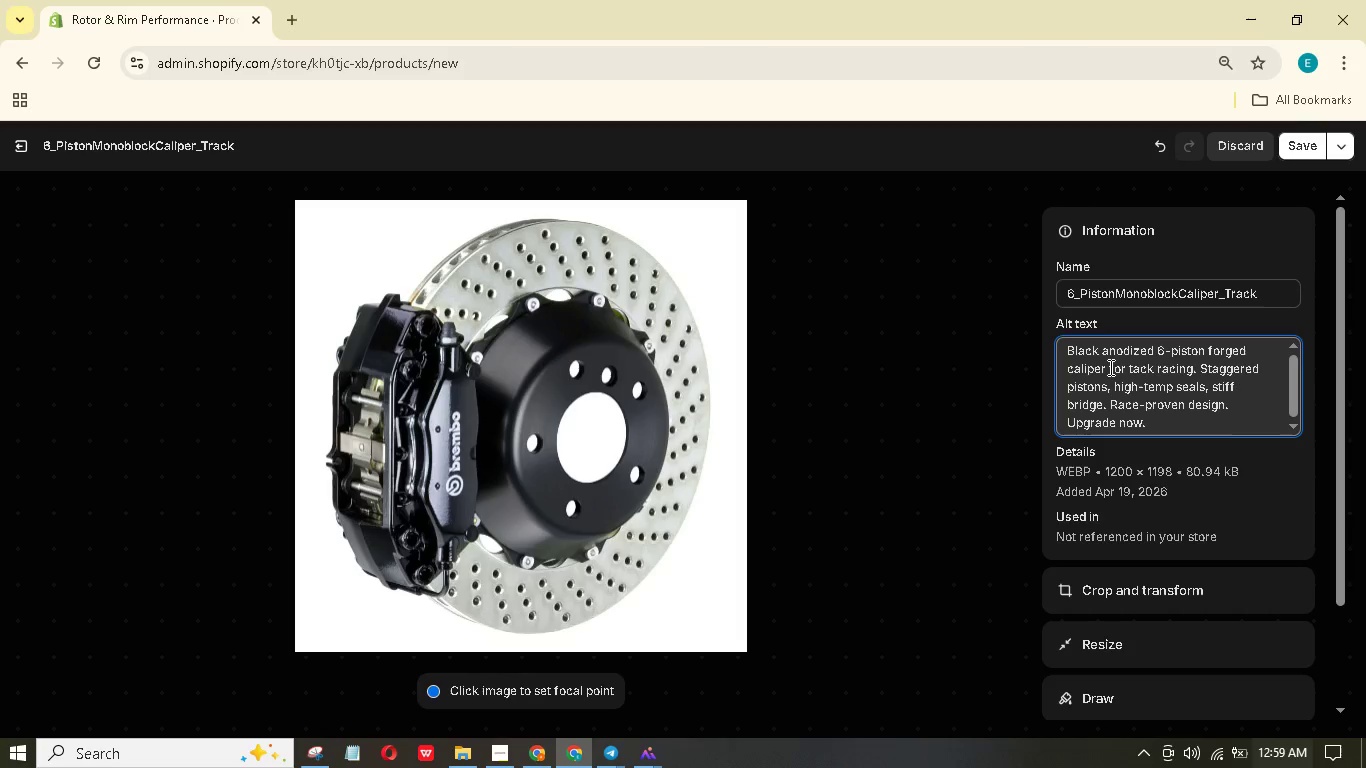 
wait(7.62)
 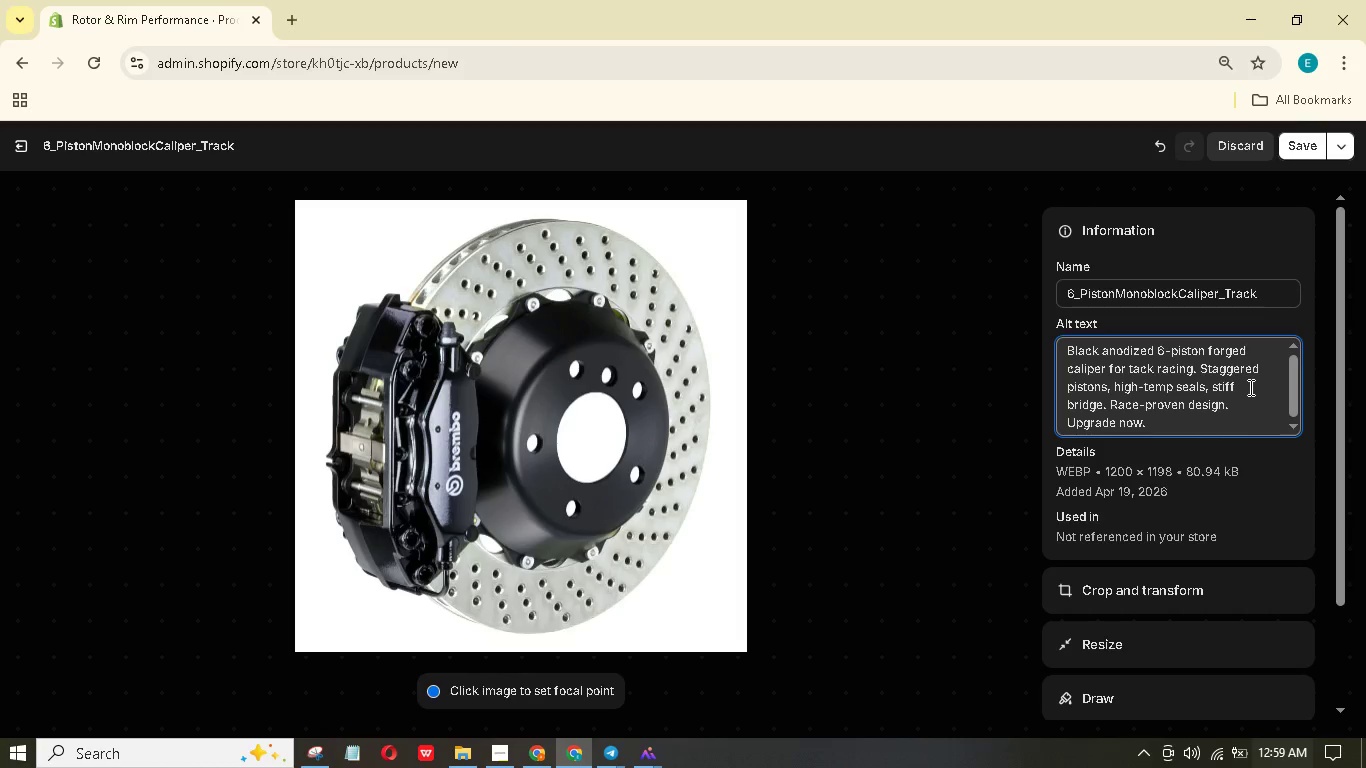 
left_click_drag(start_coordinate=[1109, 368], to_coordinate=[1198, 372])
 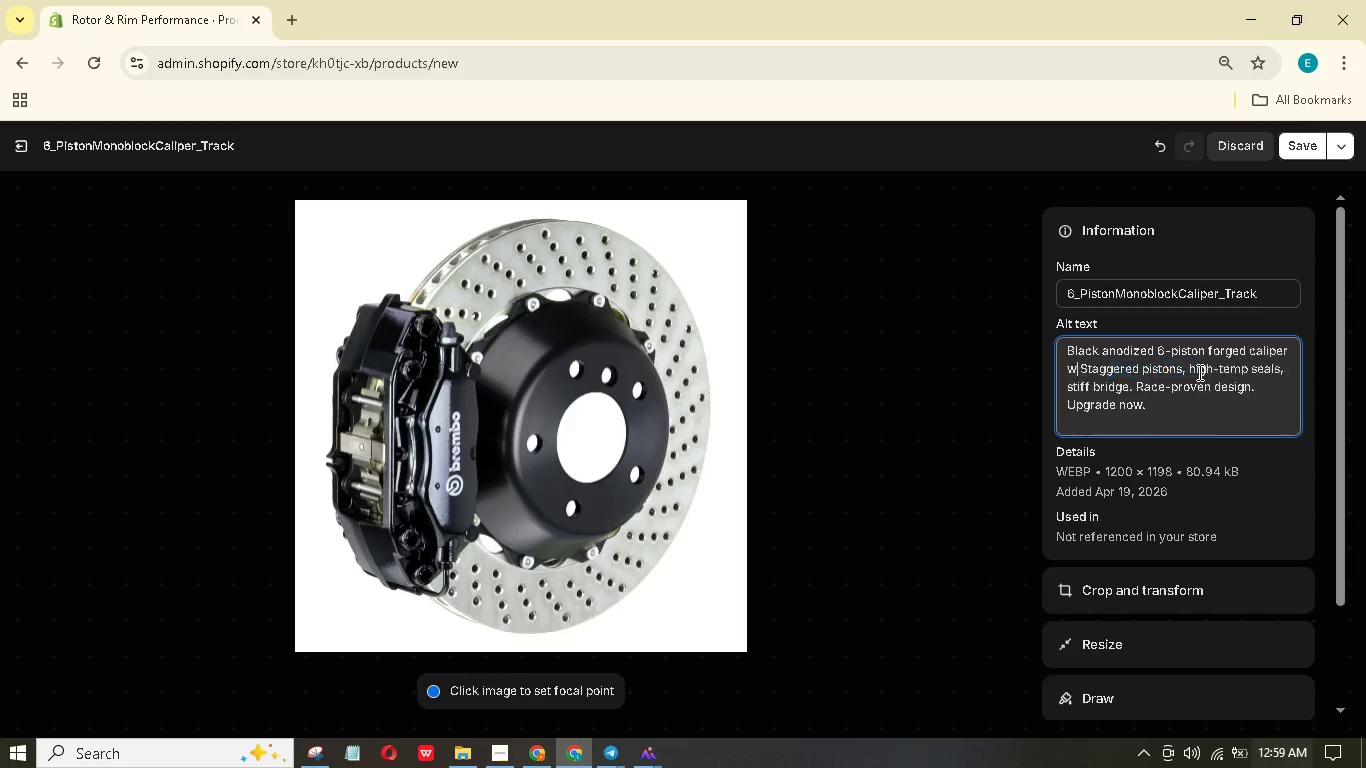 
type(with)
 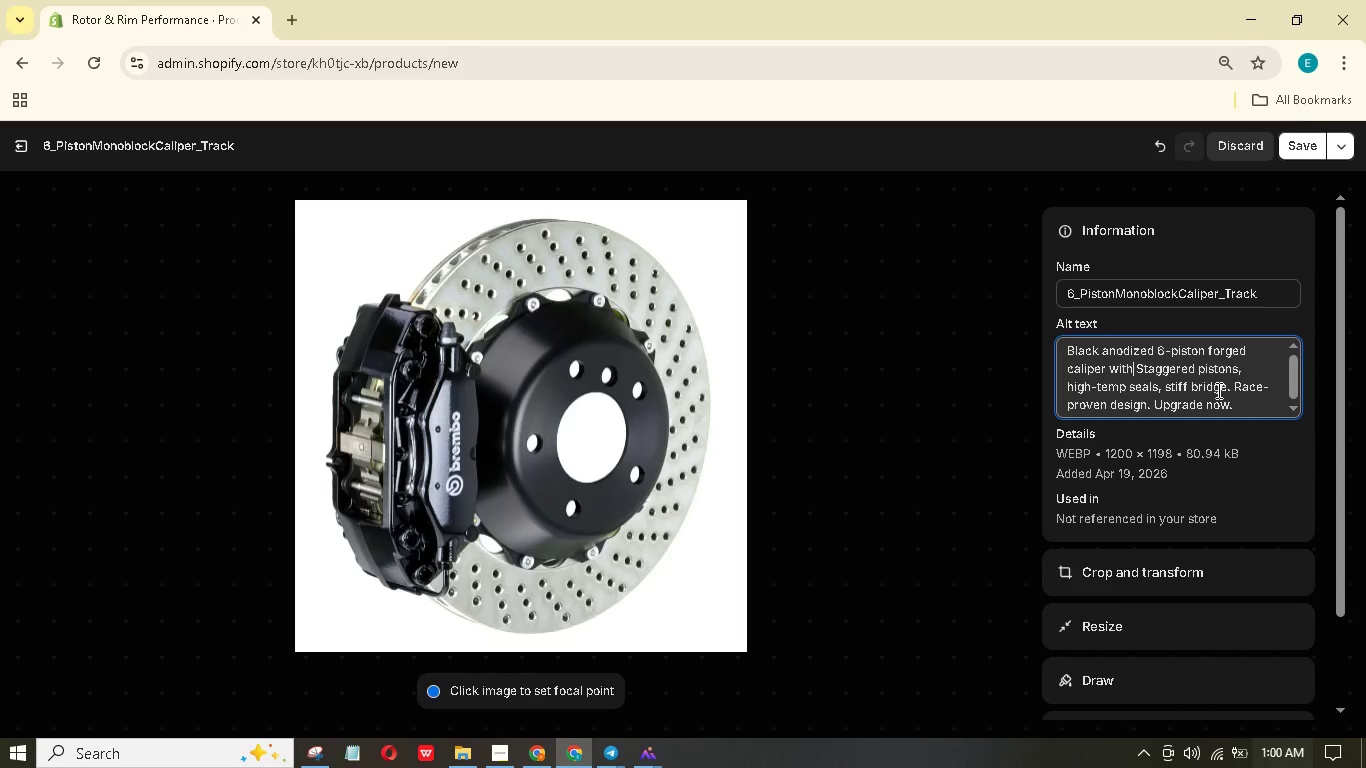 
wait(5.72)
 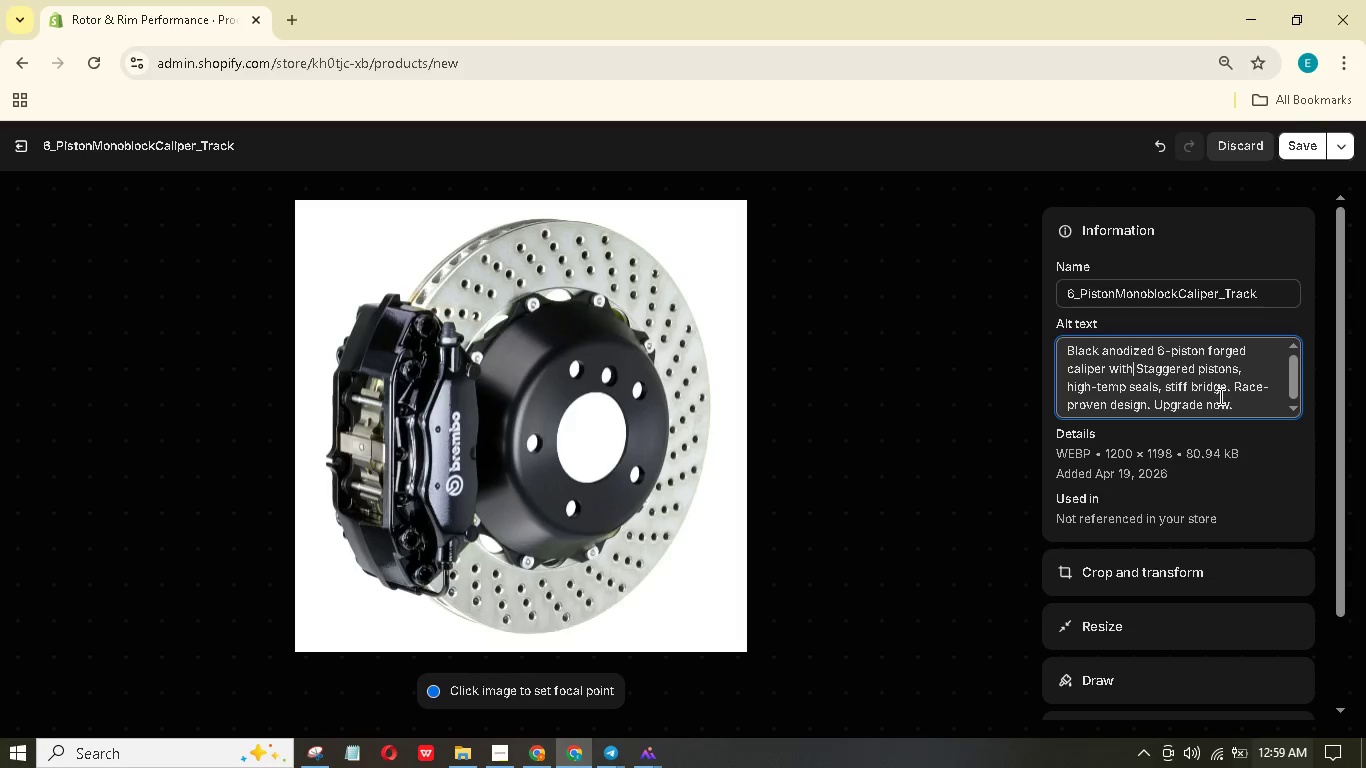 
key(ArrowRight)
 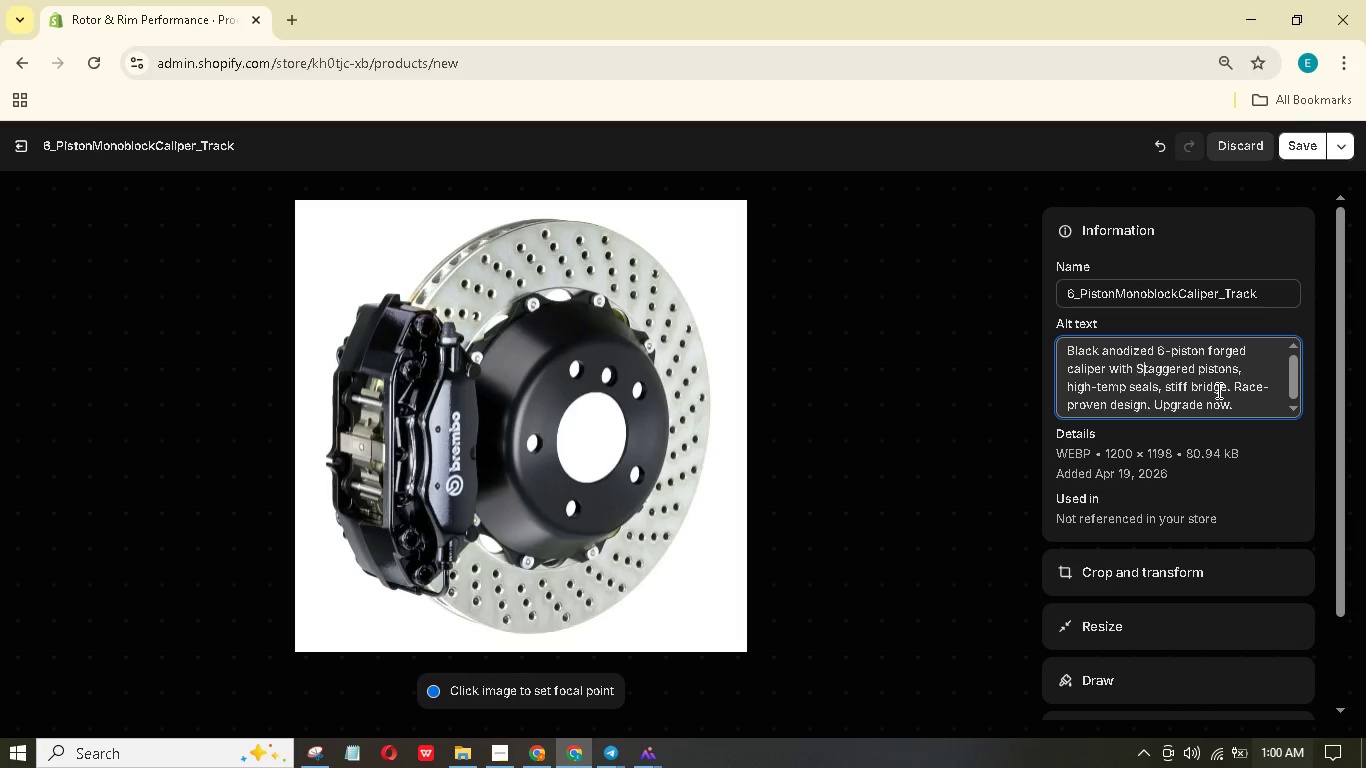 
key(ArrowRight)
 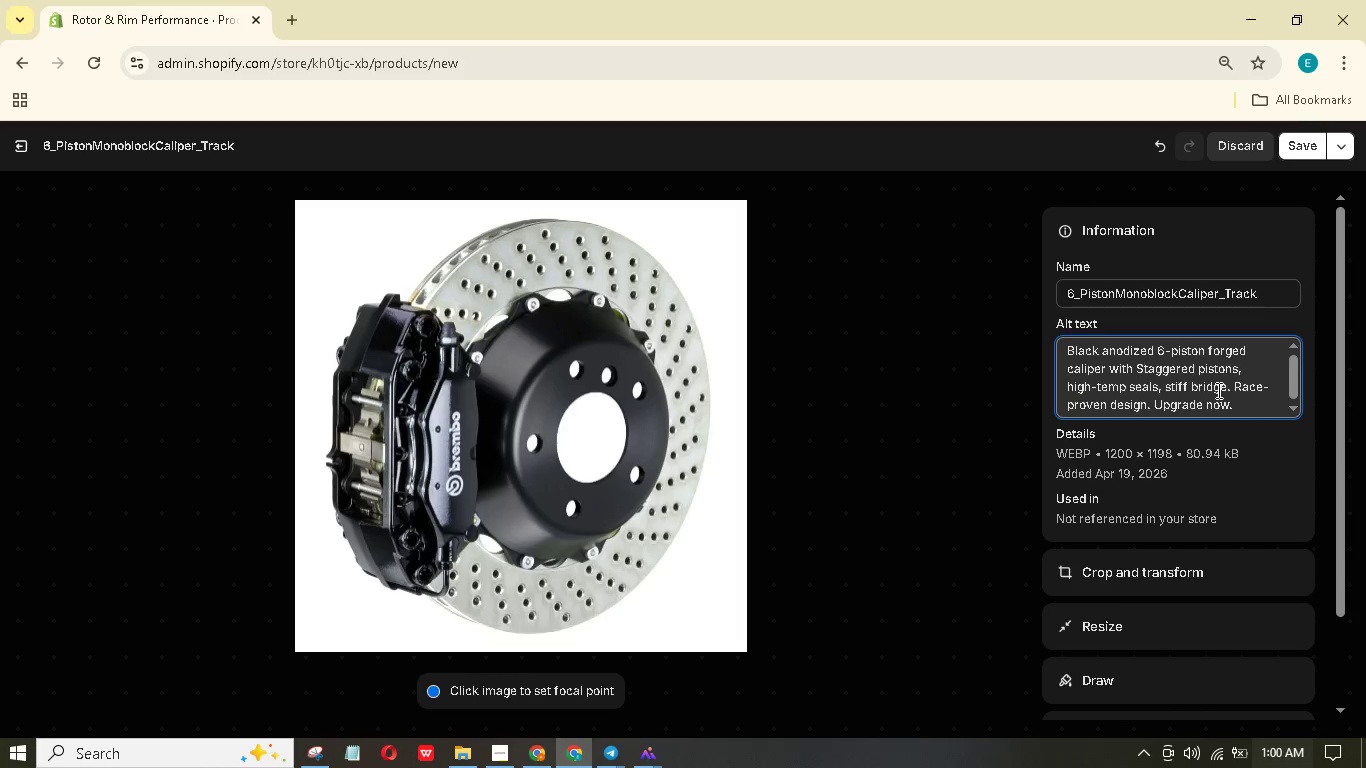 
key(Backspace)
 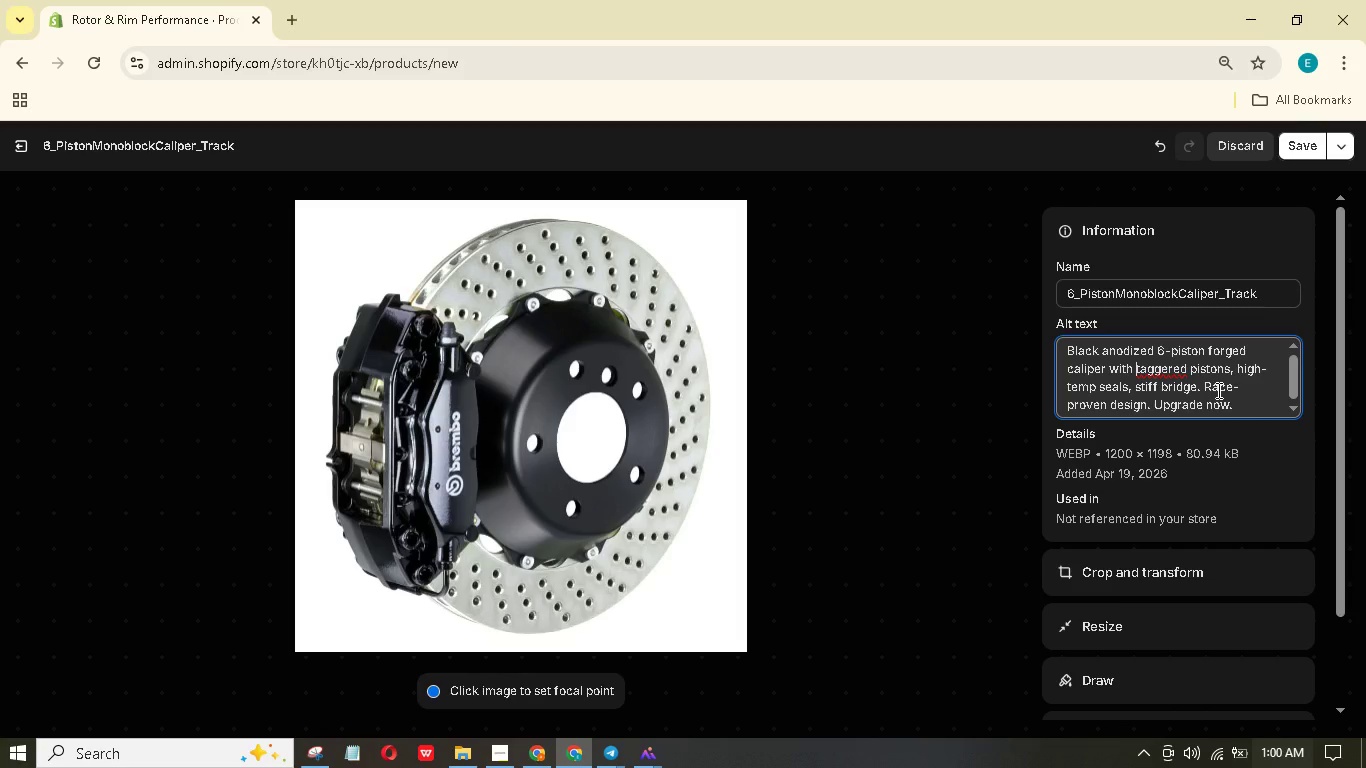 
key(S)
 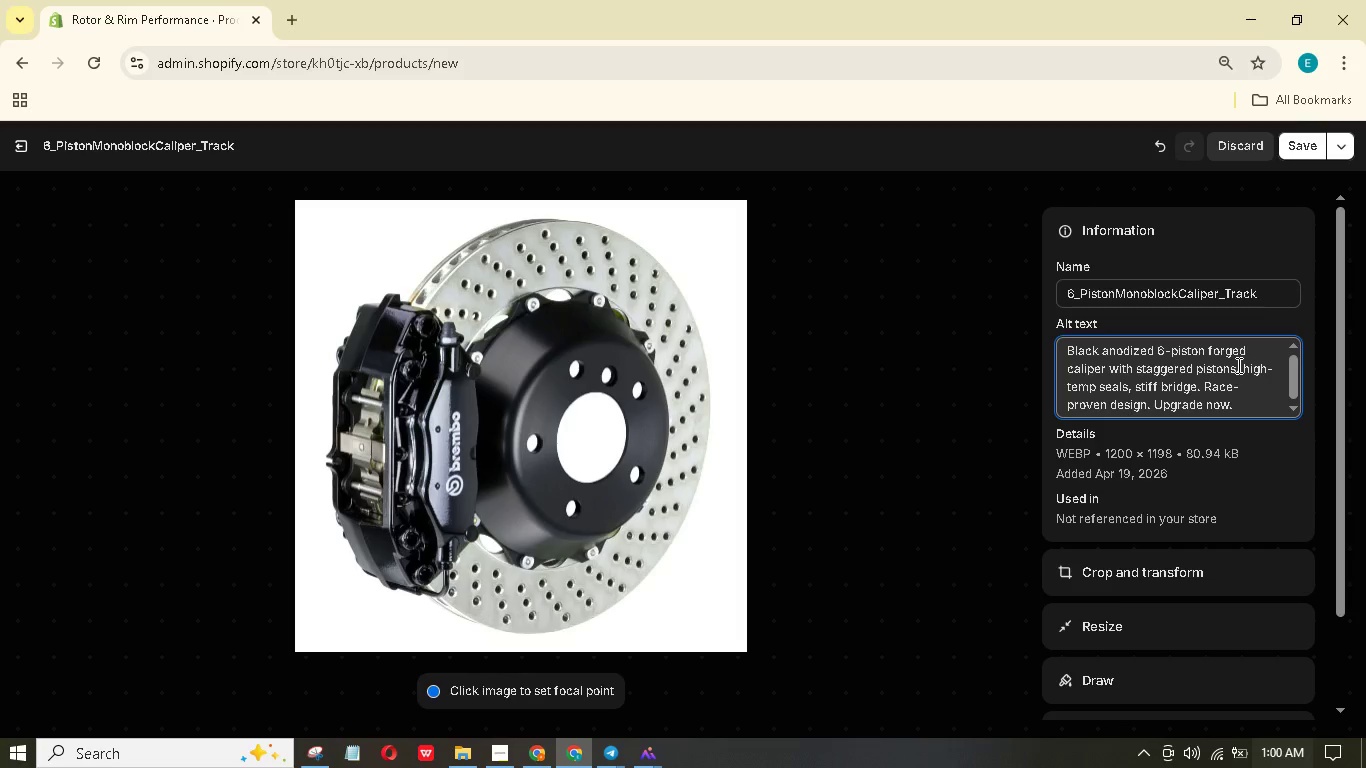 
wait(7.36)
 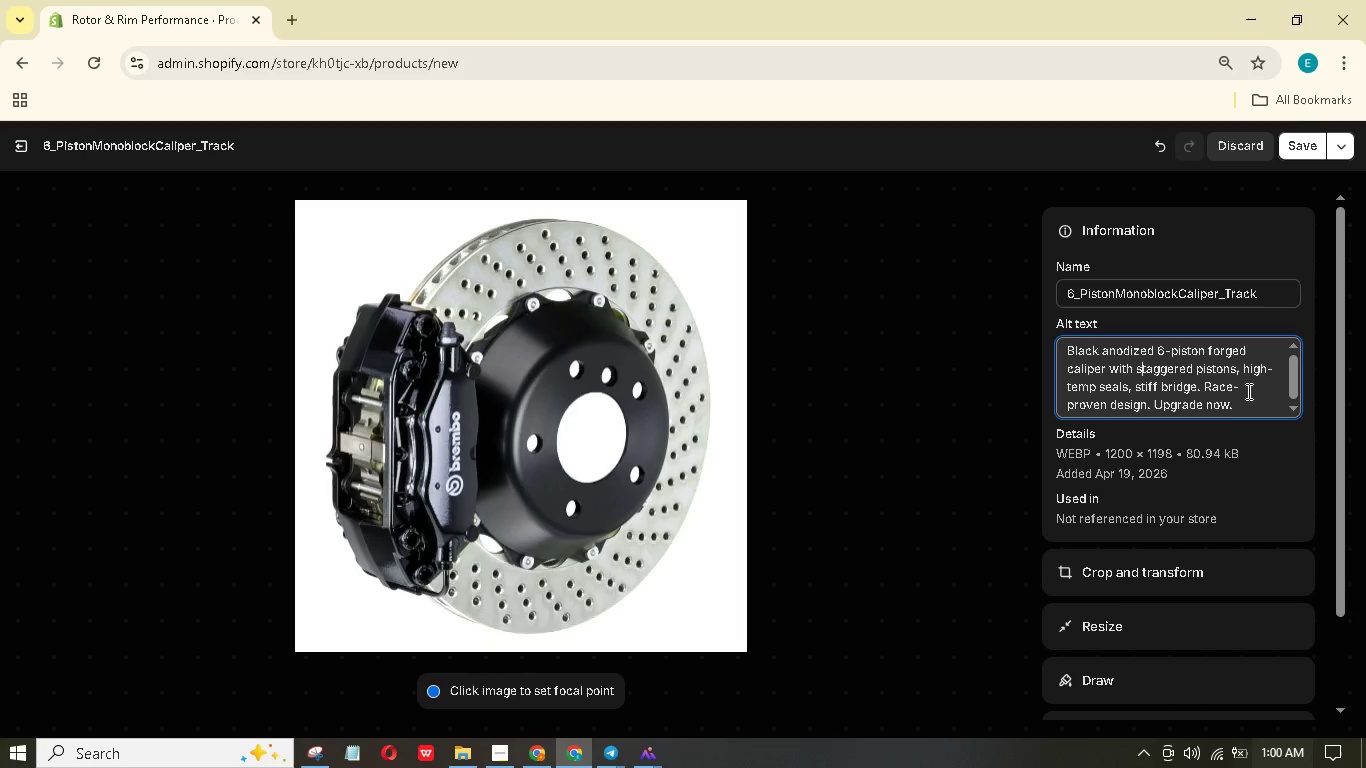 
type( visible)
 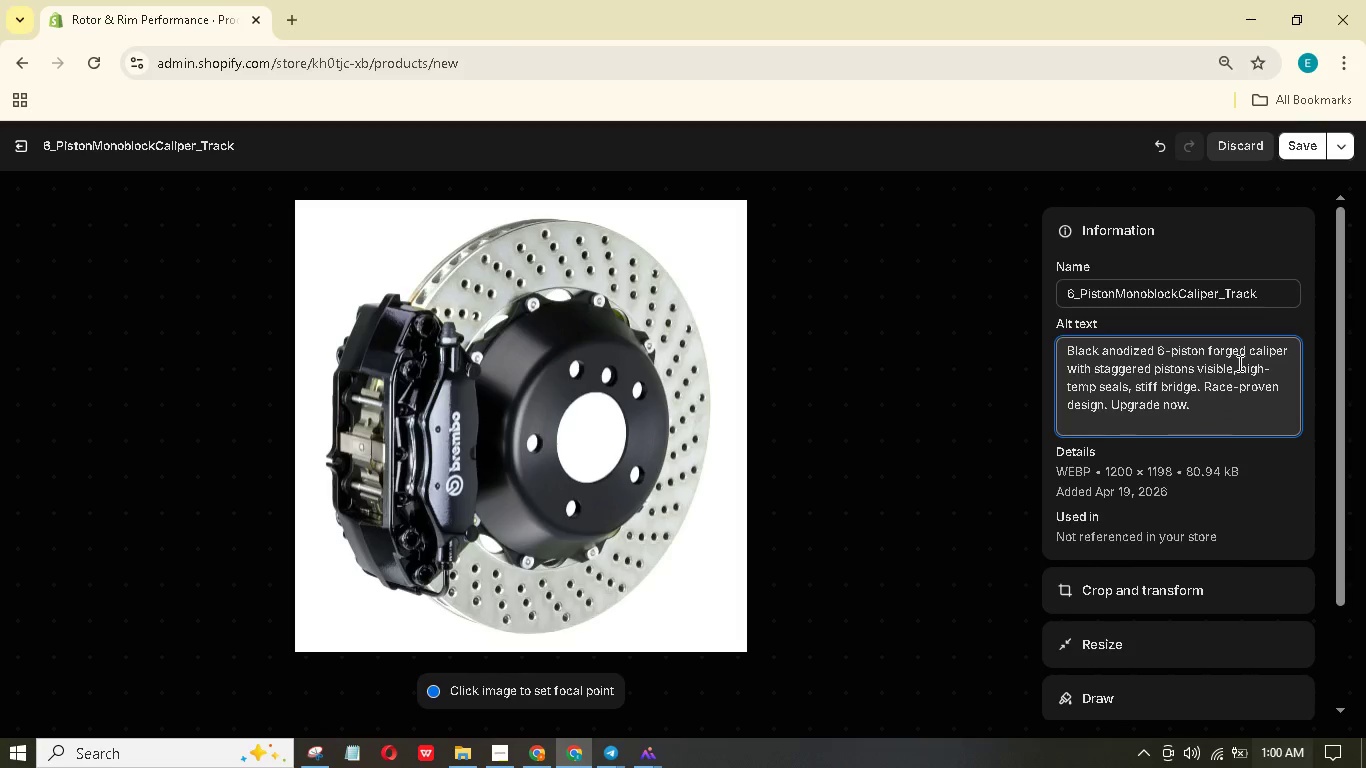 
key(ArrowRight)
 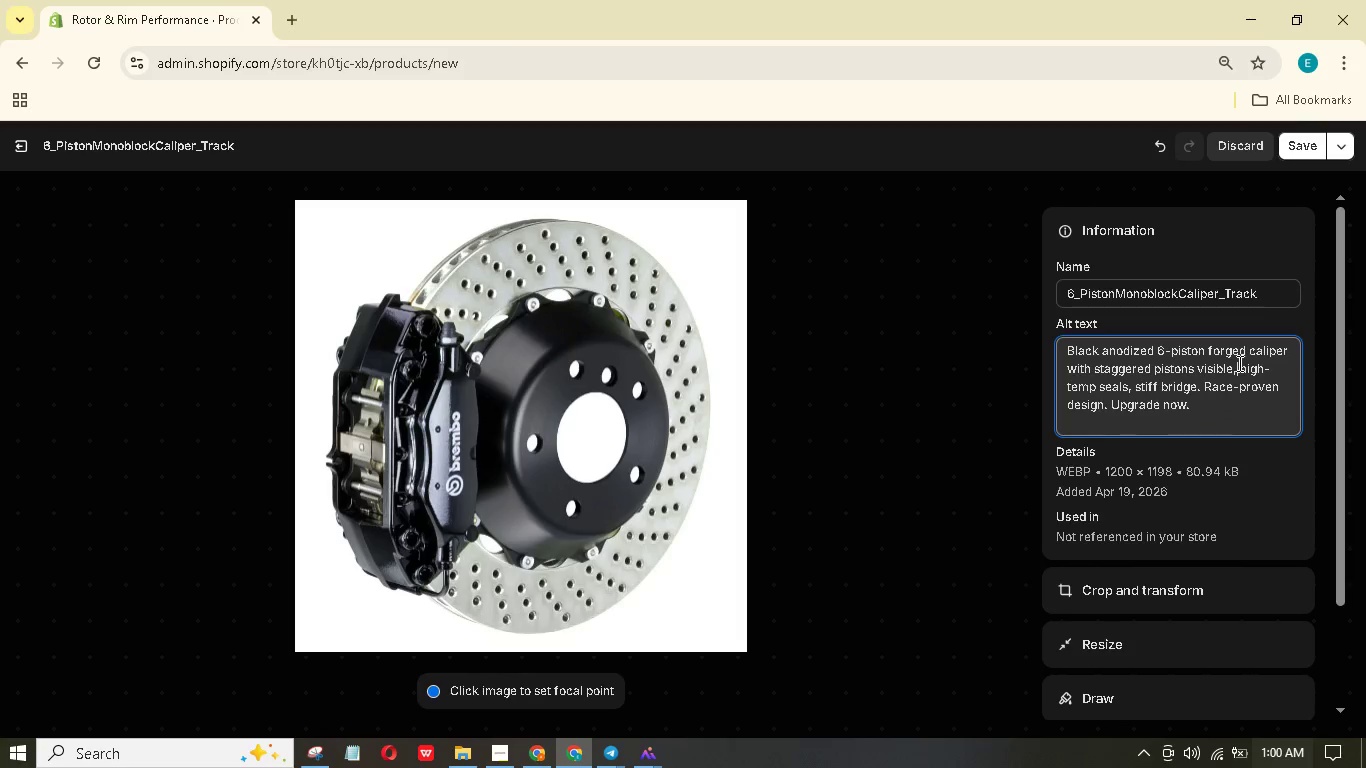 
type(mounted next to a 355mm ri)
key(Backspace)
type(otor)
 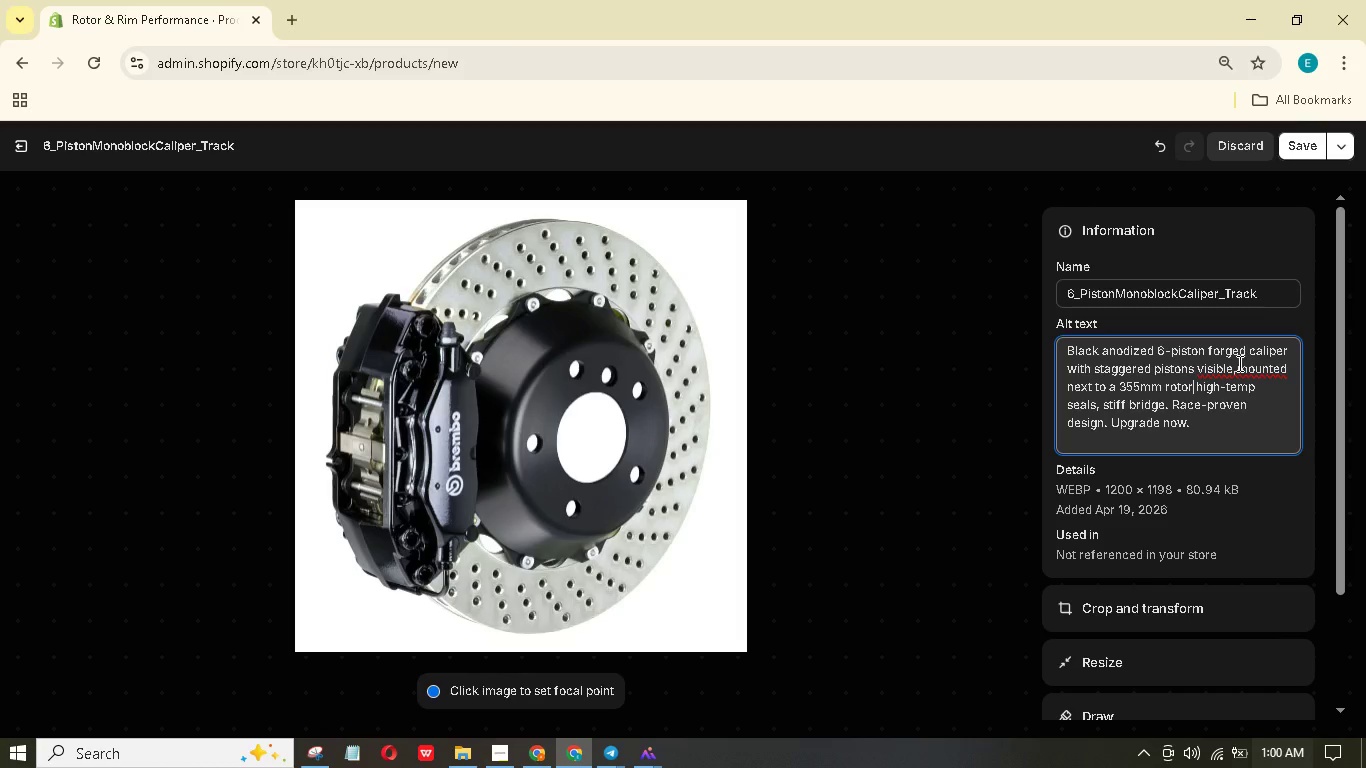 
type( on a display stand.)
 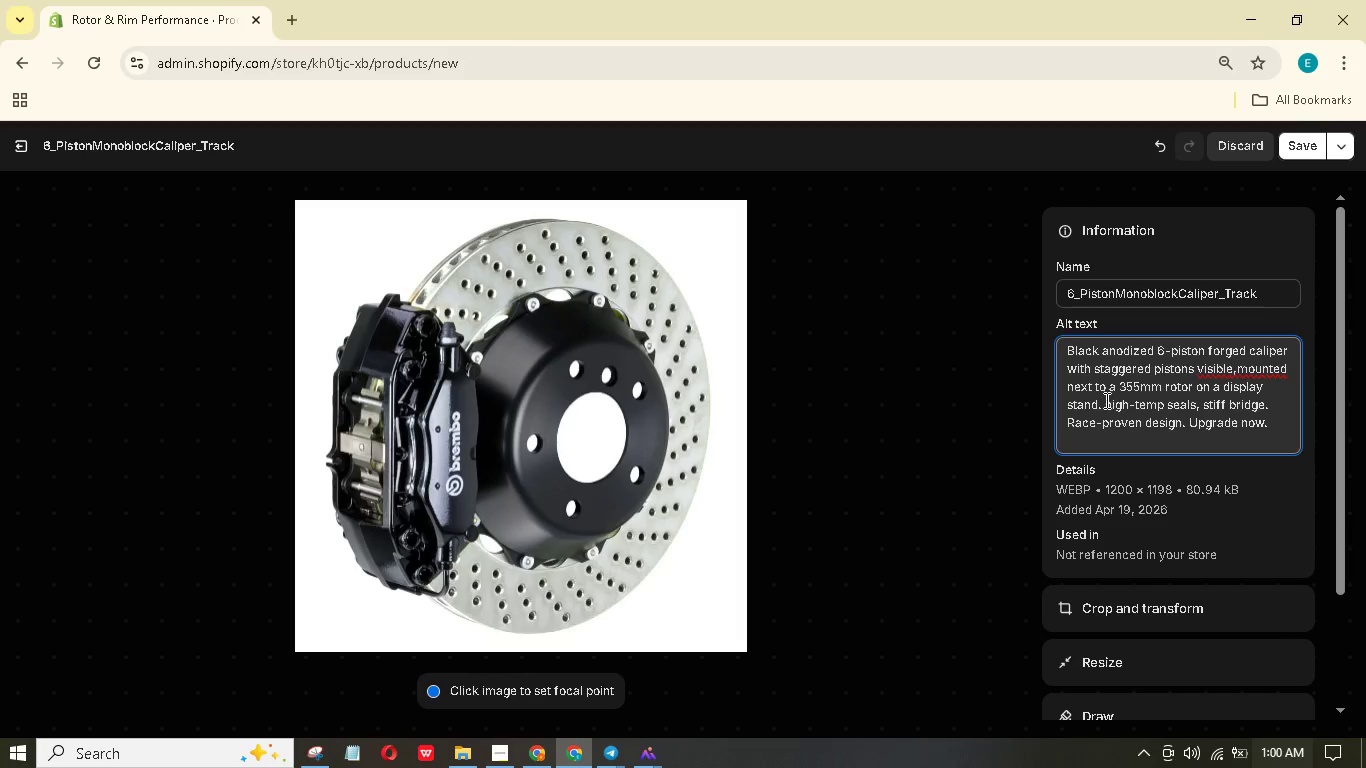 
left_click_drag(start_coordinate=[1101, 401], to_coordinate=[1306, 446])
 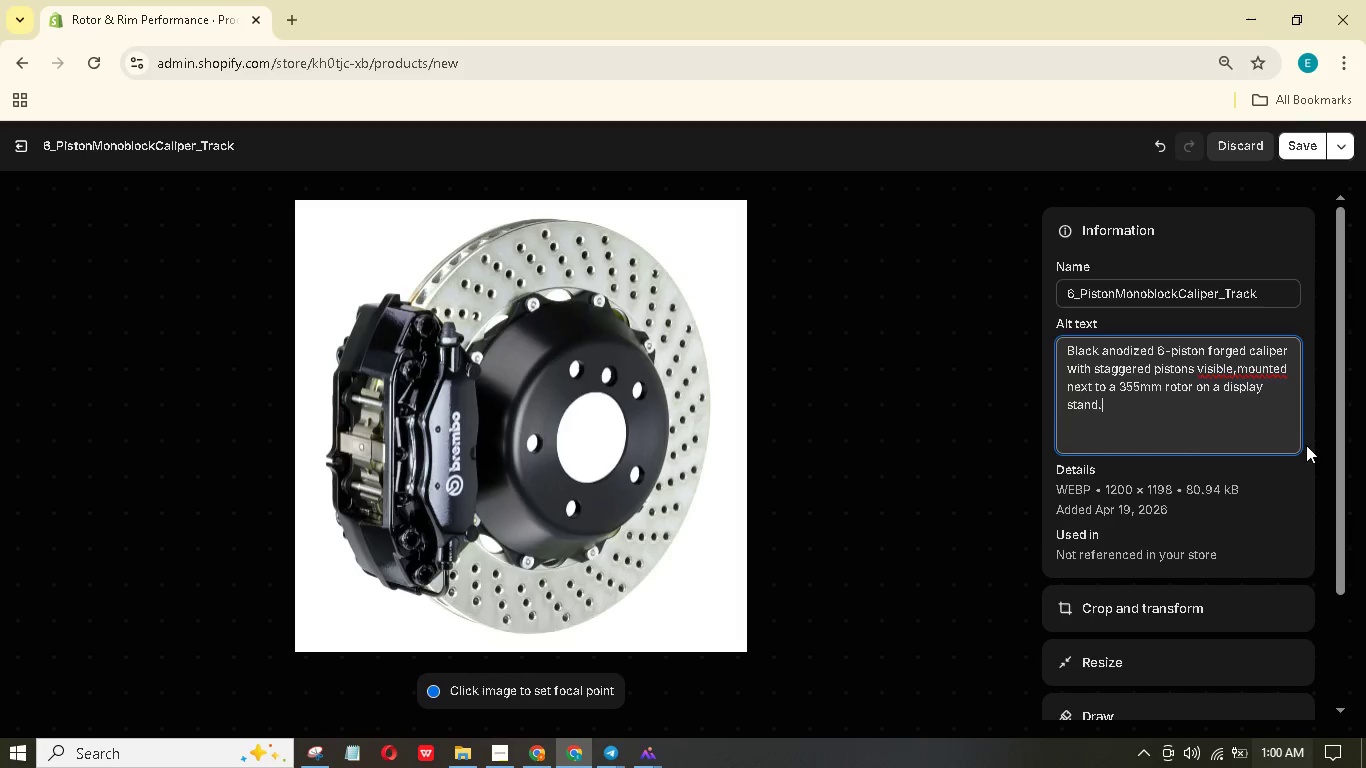 
key(Backspace)
 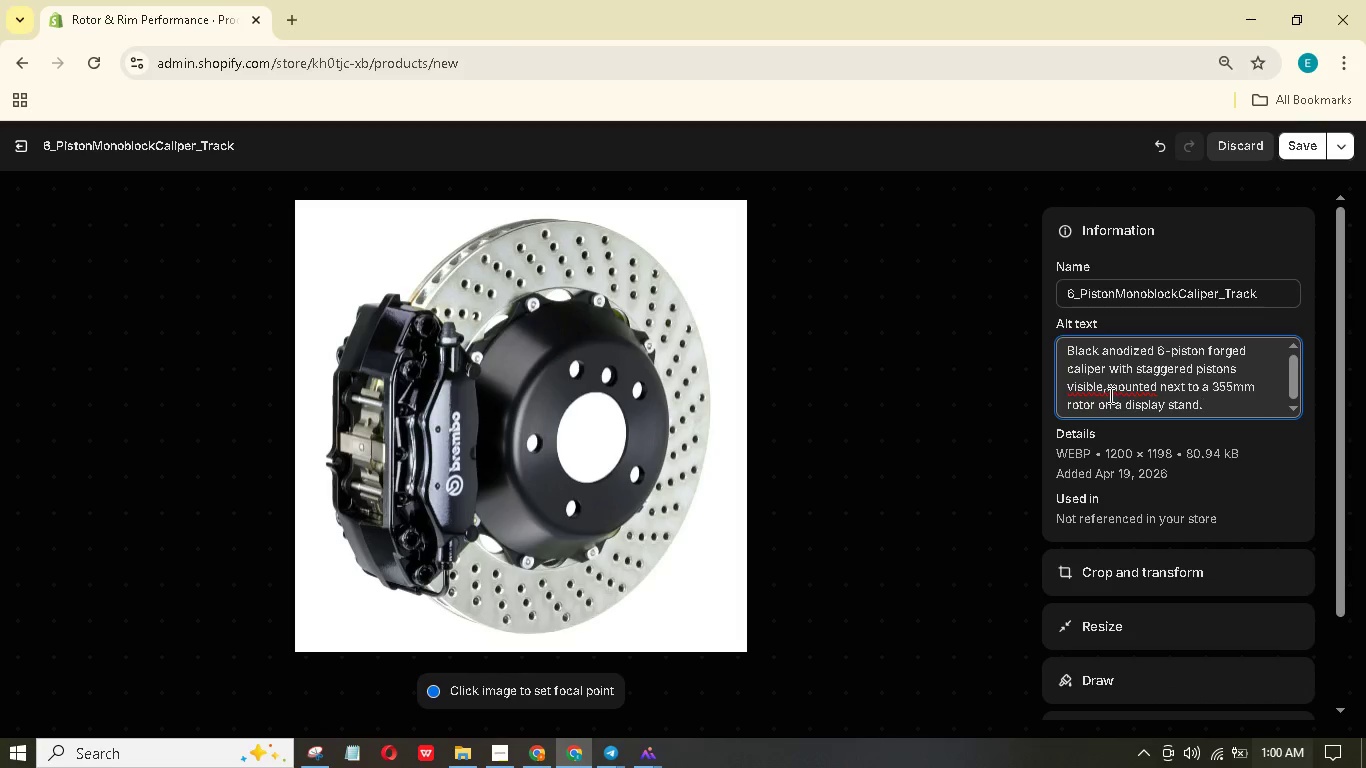 
left_click([1106, 386])
 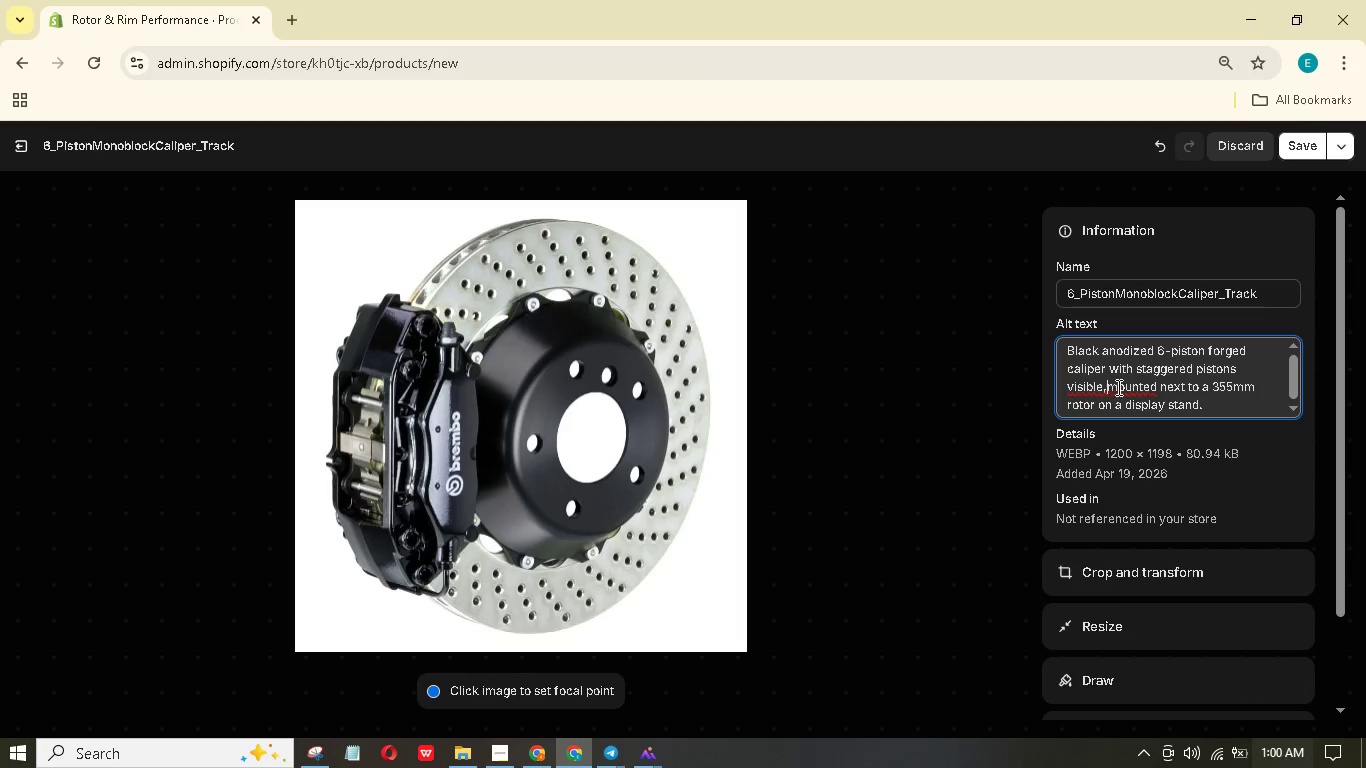 
key(Space)
 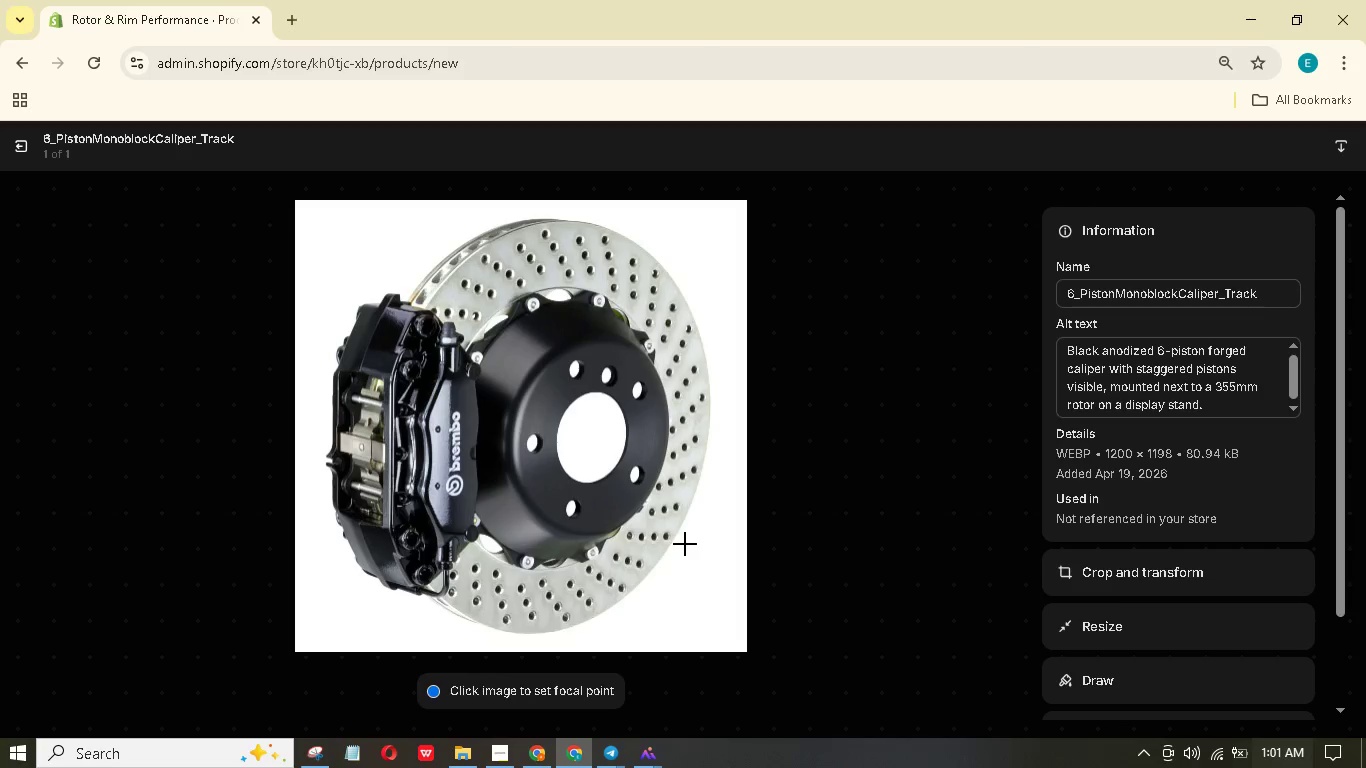 
wait(6.8)
 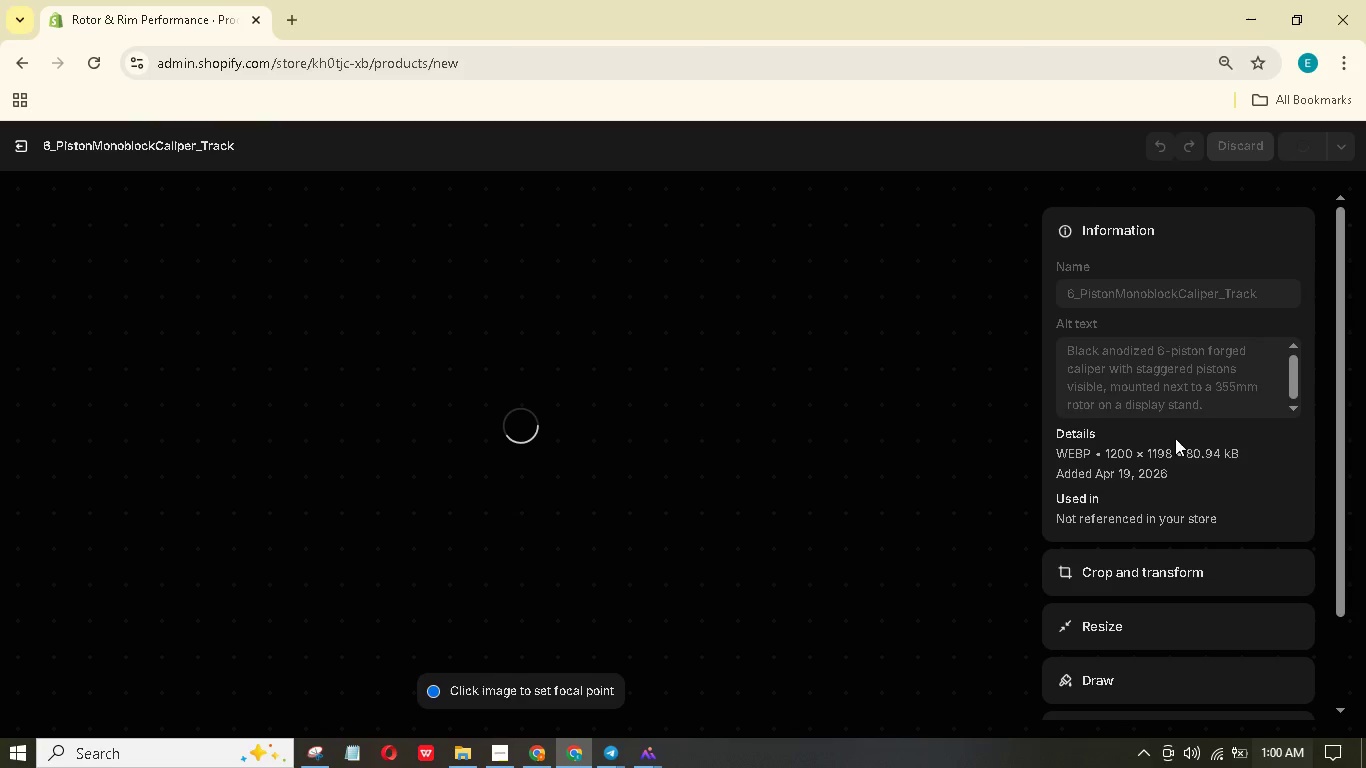 
left_click([25, 153])
 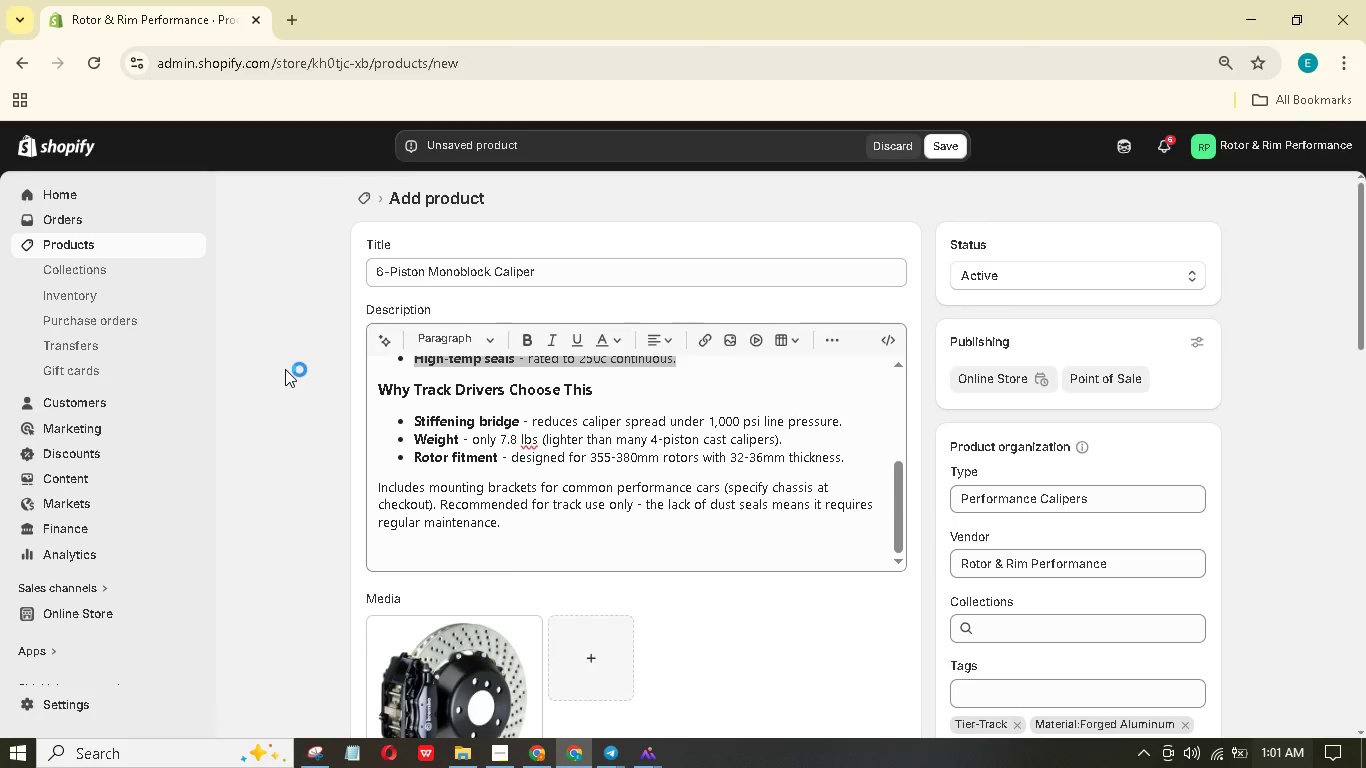 
scroll: coordinate [416, 424], scroll_direction: down, amount: 7.0
 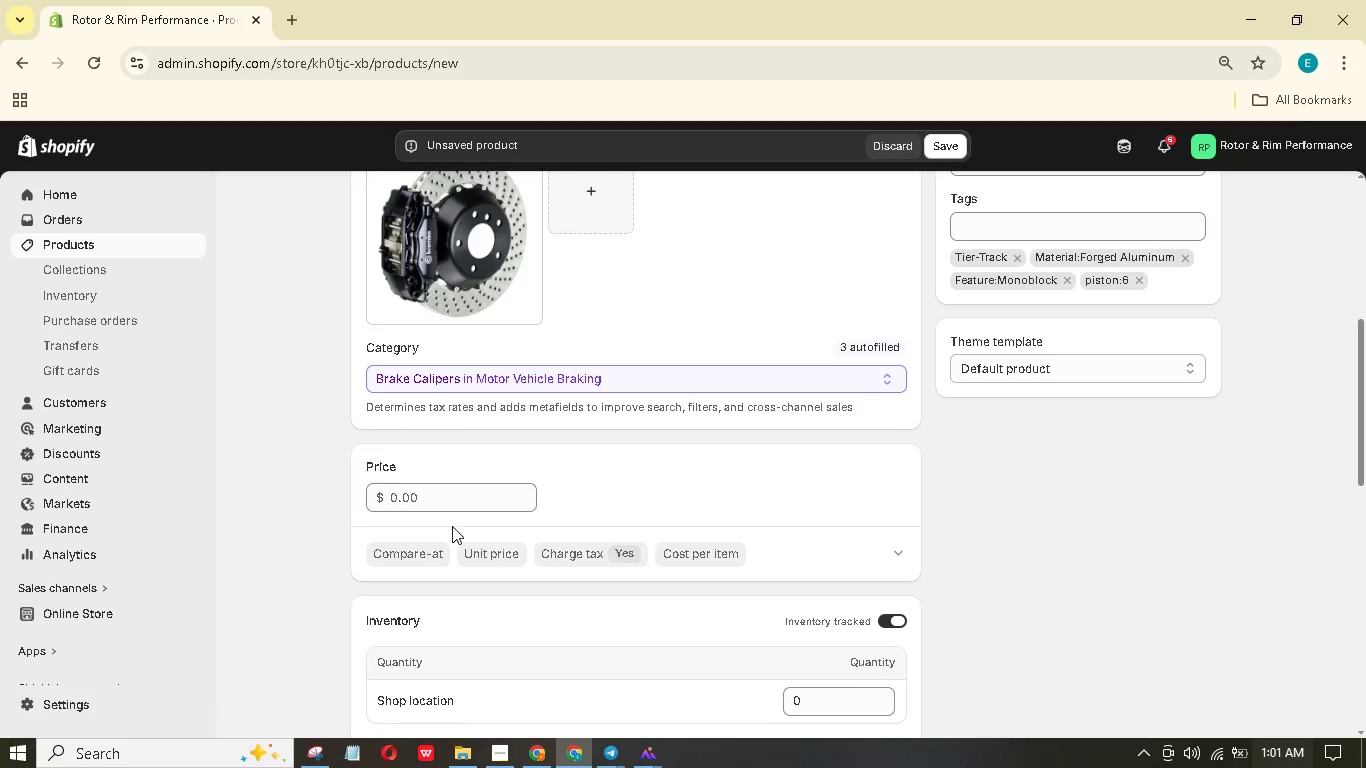 
left_click([447, 491])
 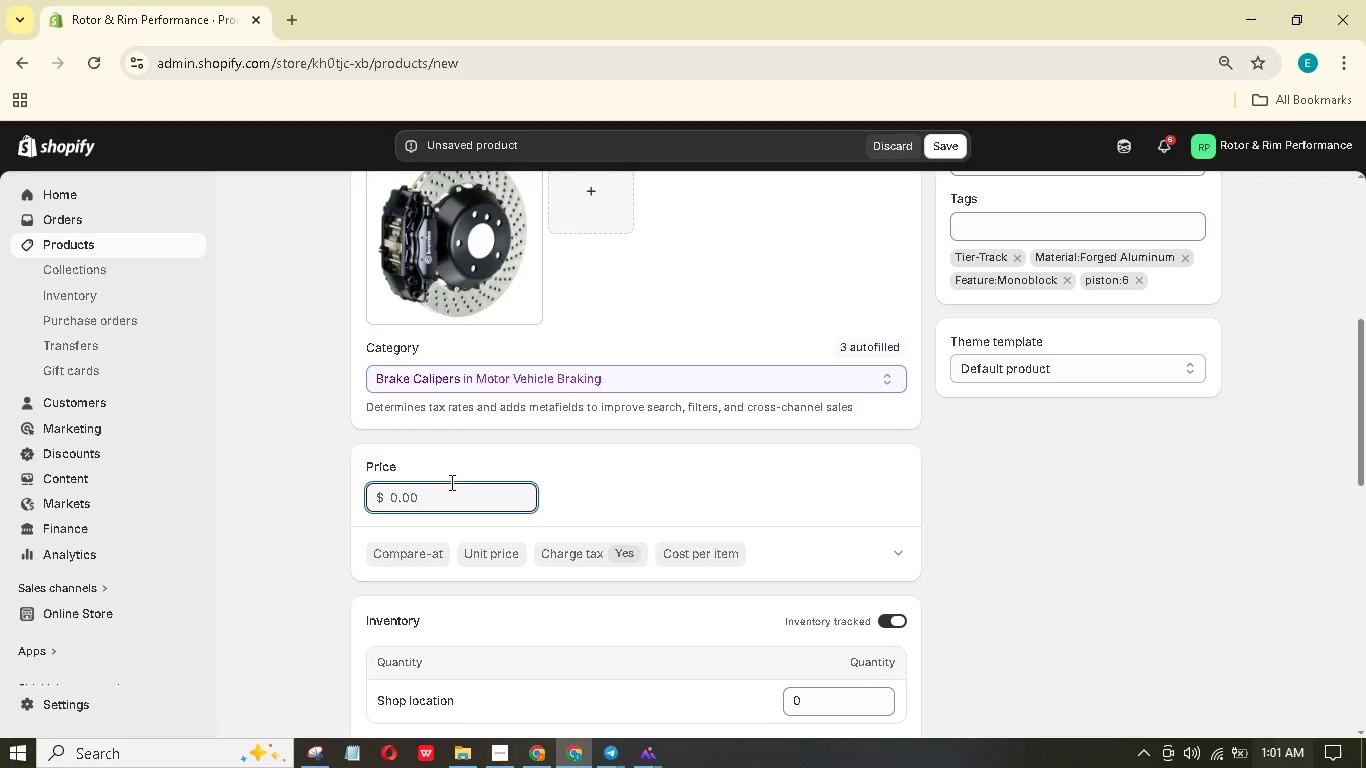 
key(Numpad1)
 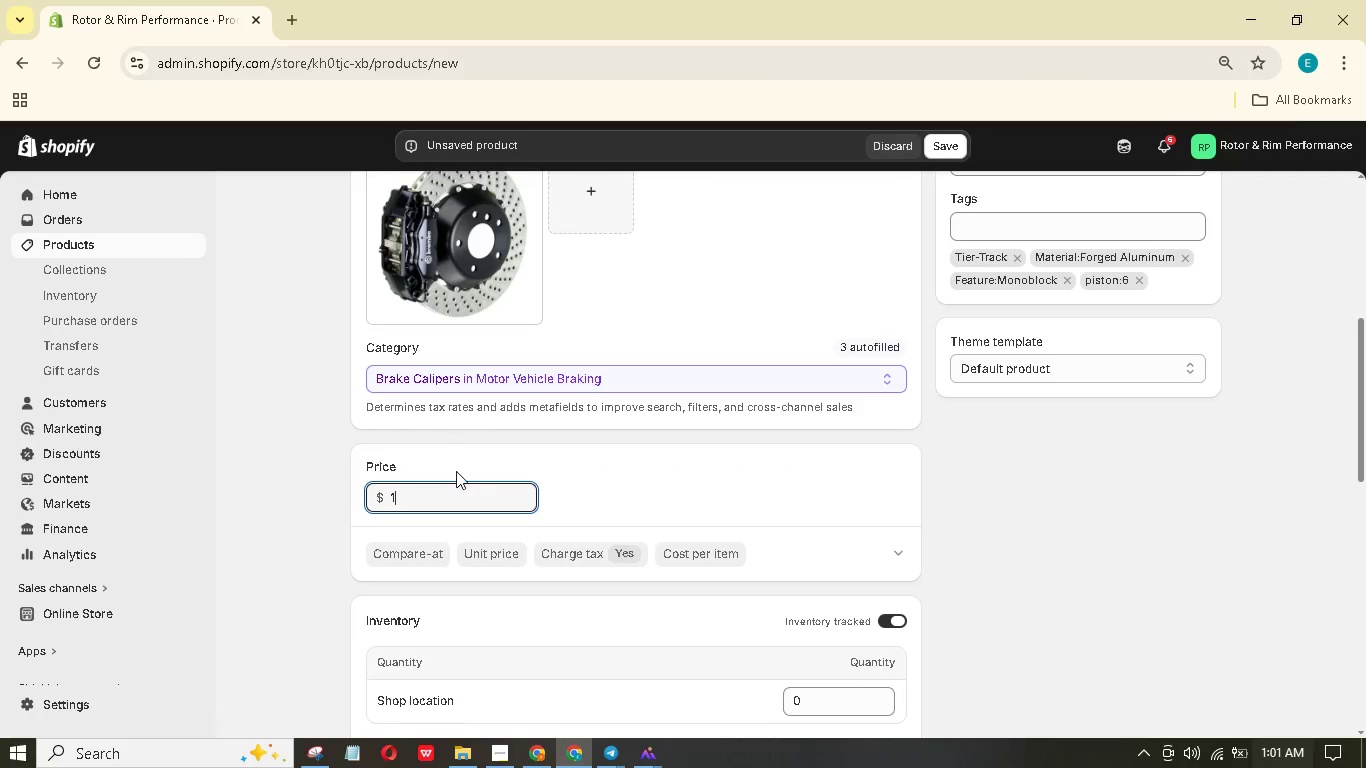 
key(Numpad2)
 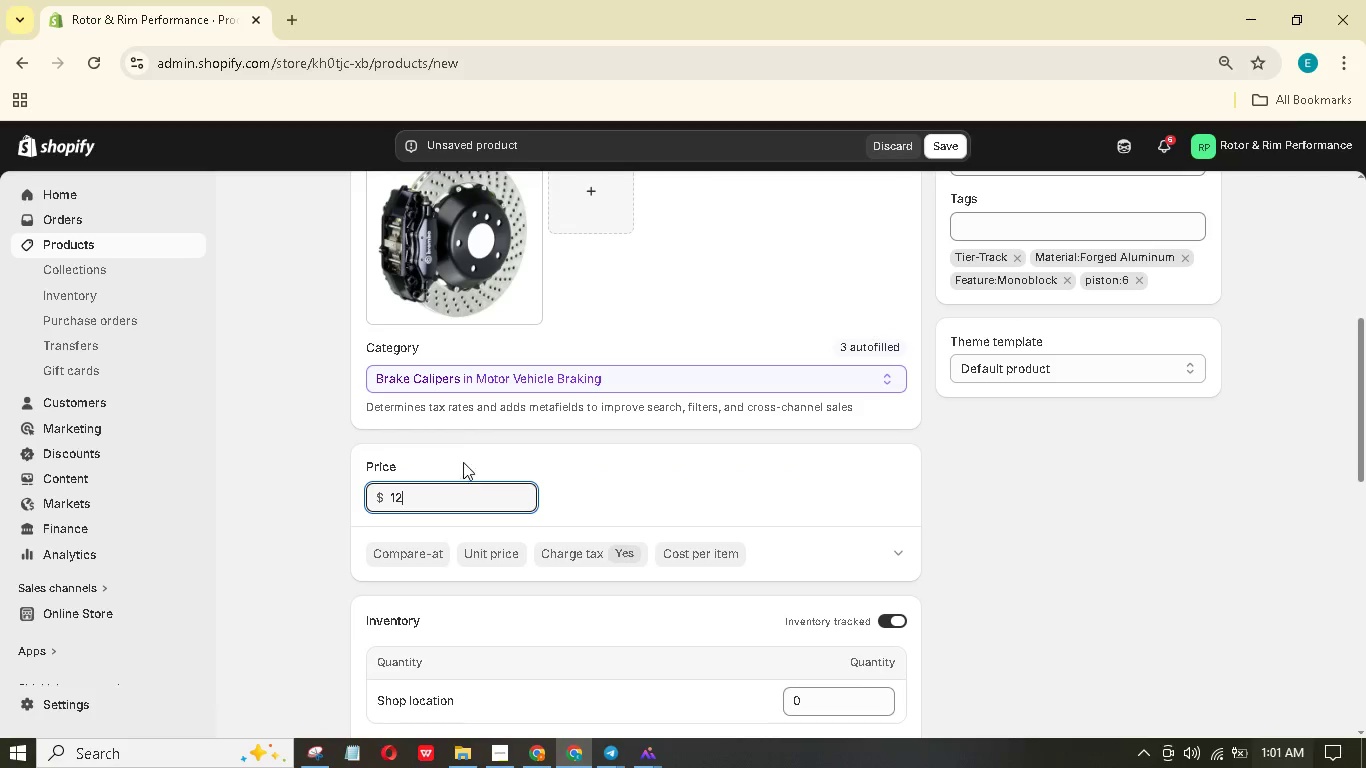 
key(Numpad5)
 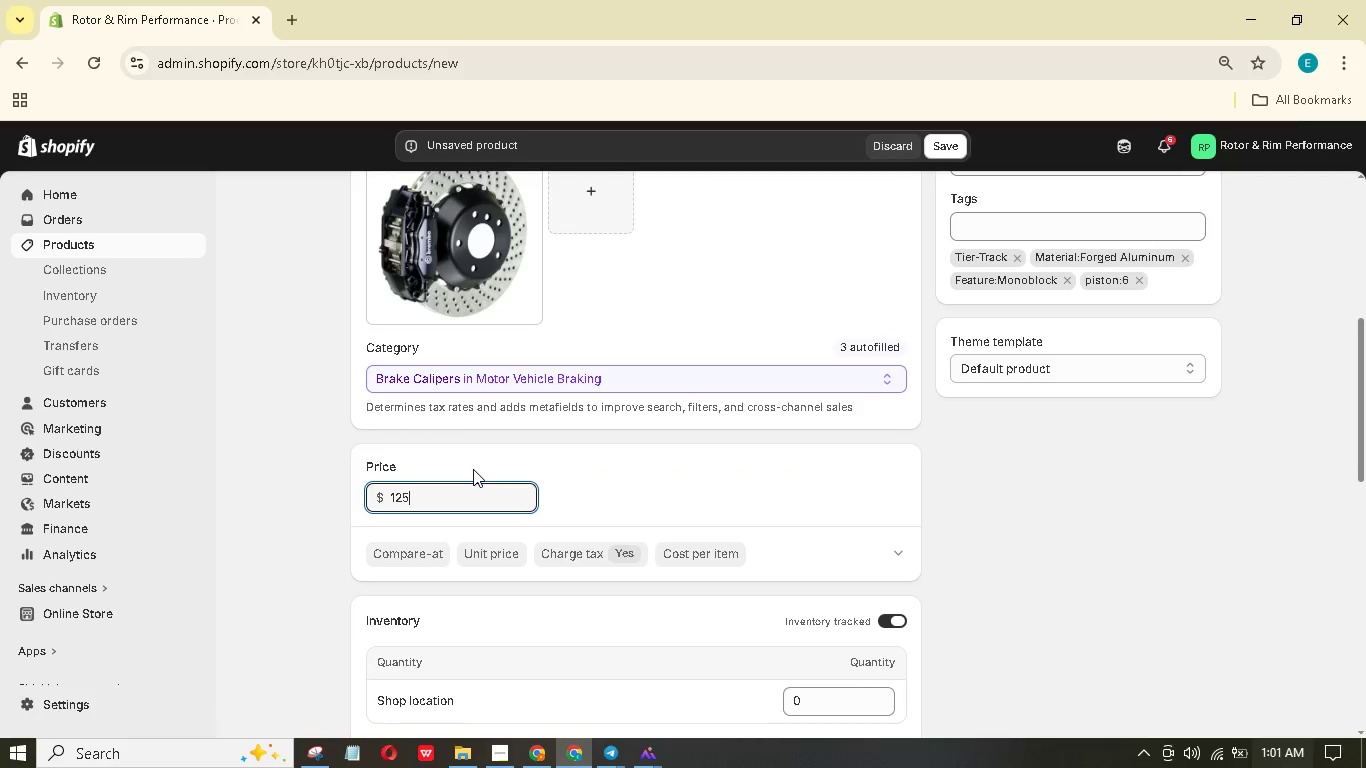 
key(Numpad0)
 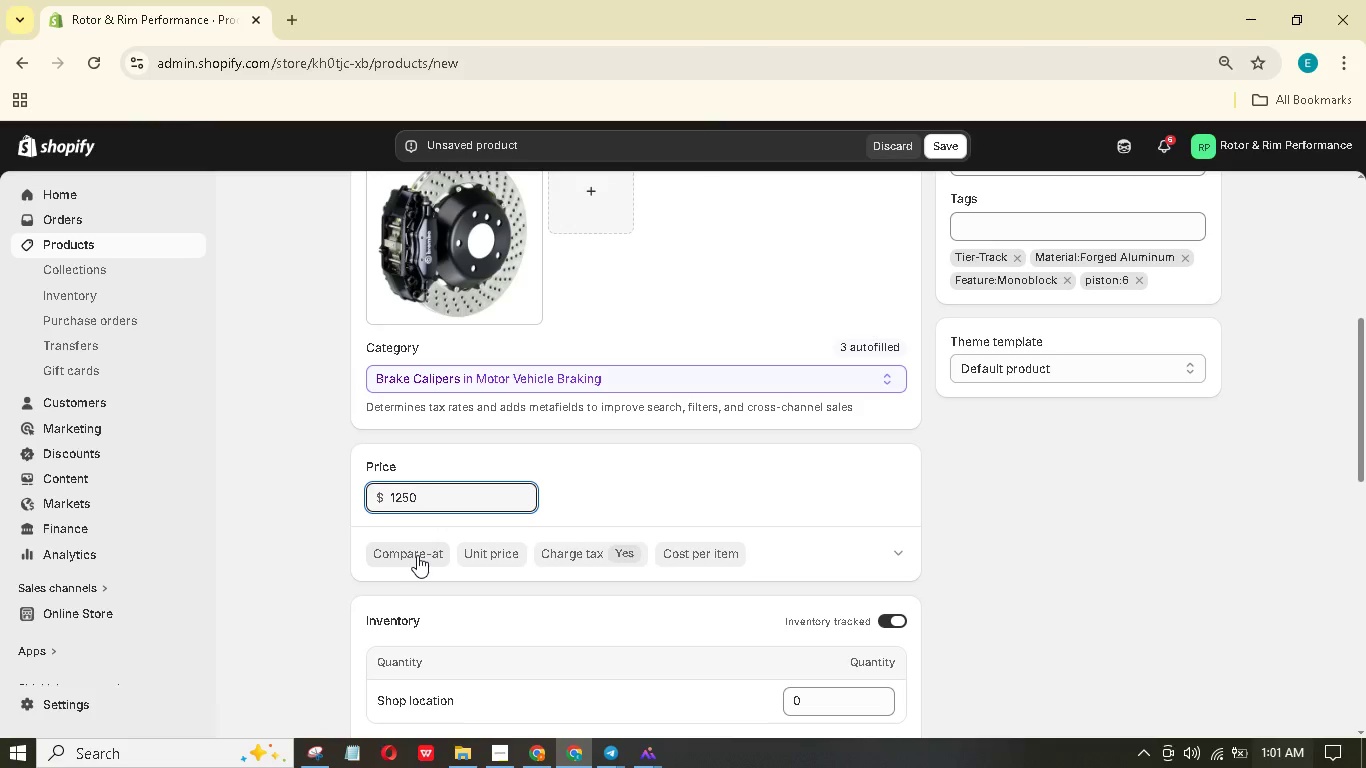 
left_click([417, 556])
 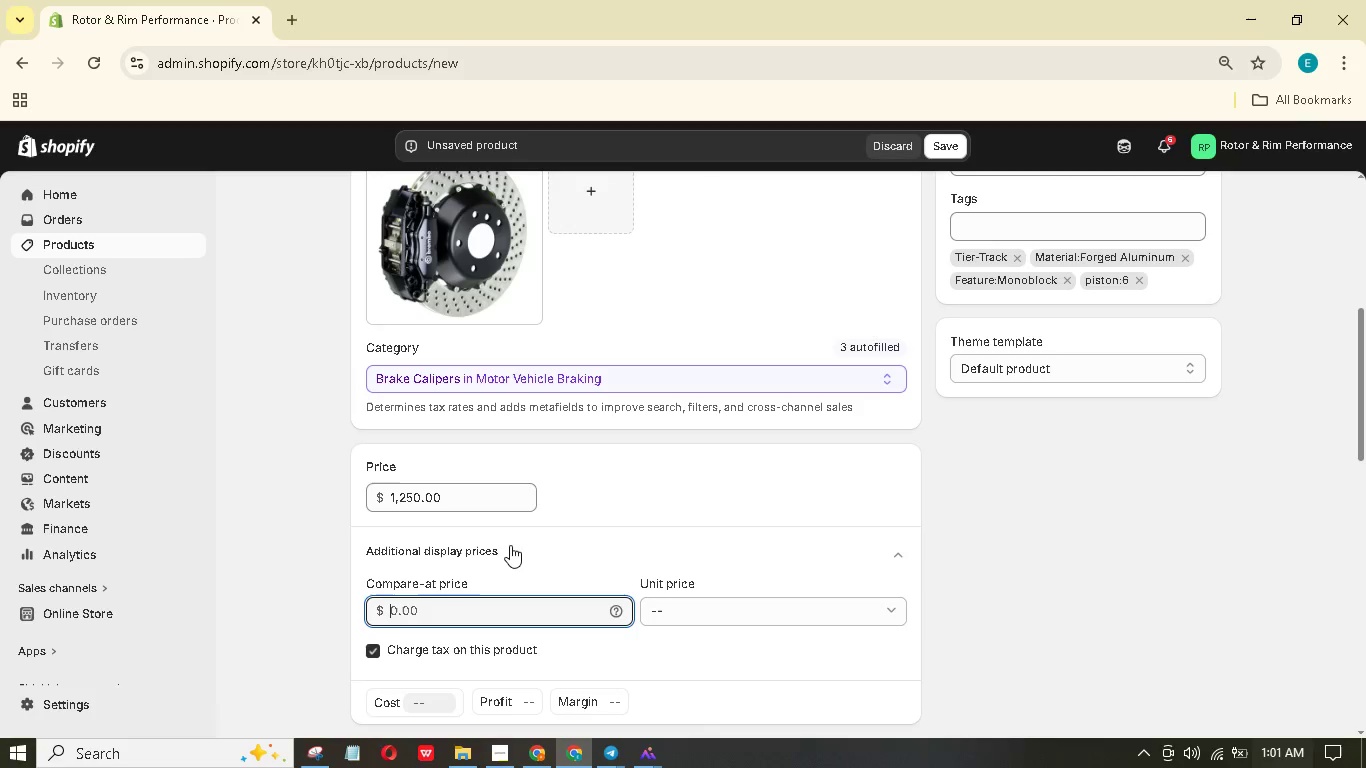 
key(Numpad1)
 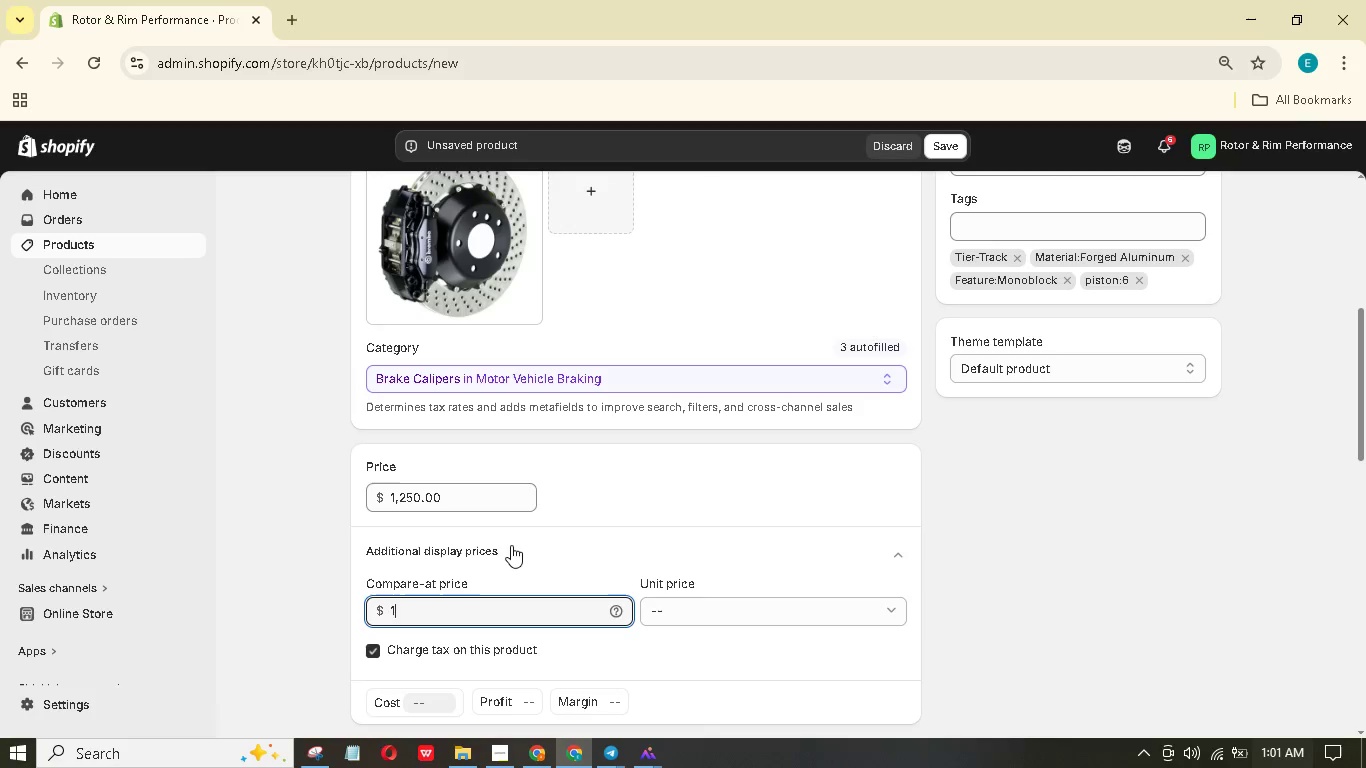 
key(Numpad5)
 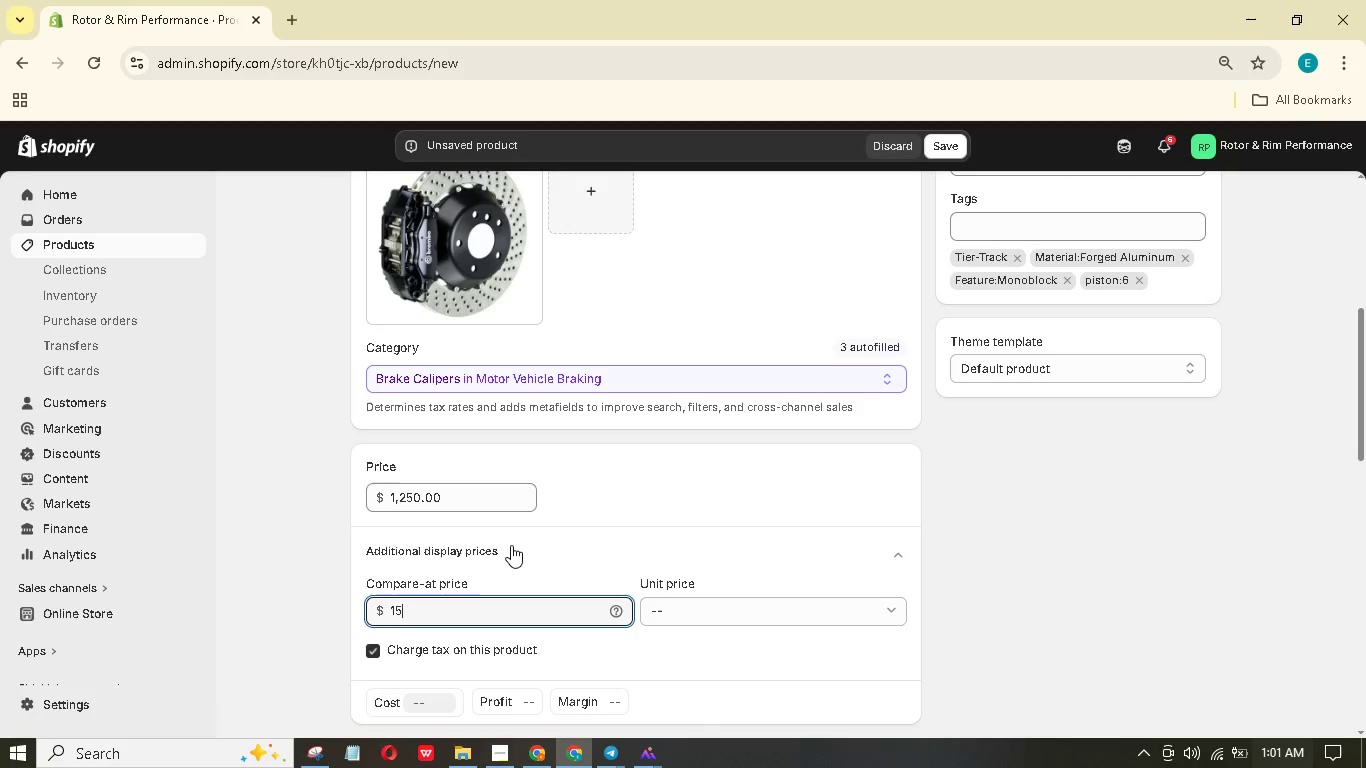 
key(Numpad0)
 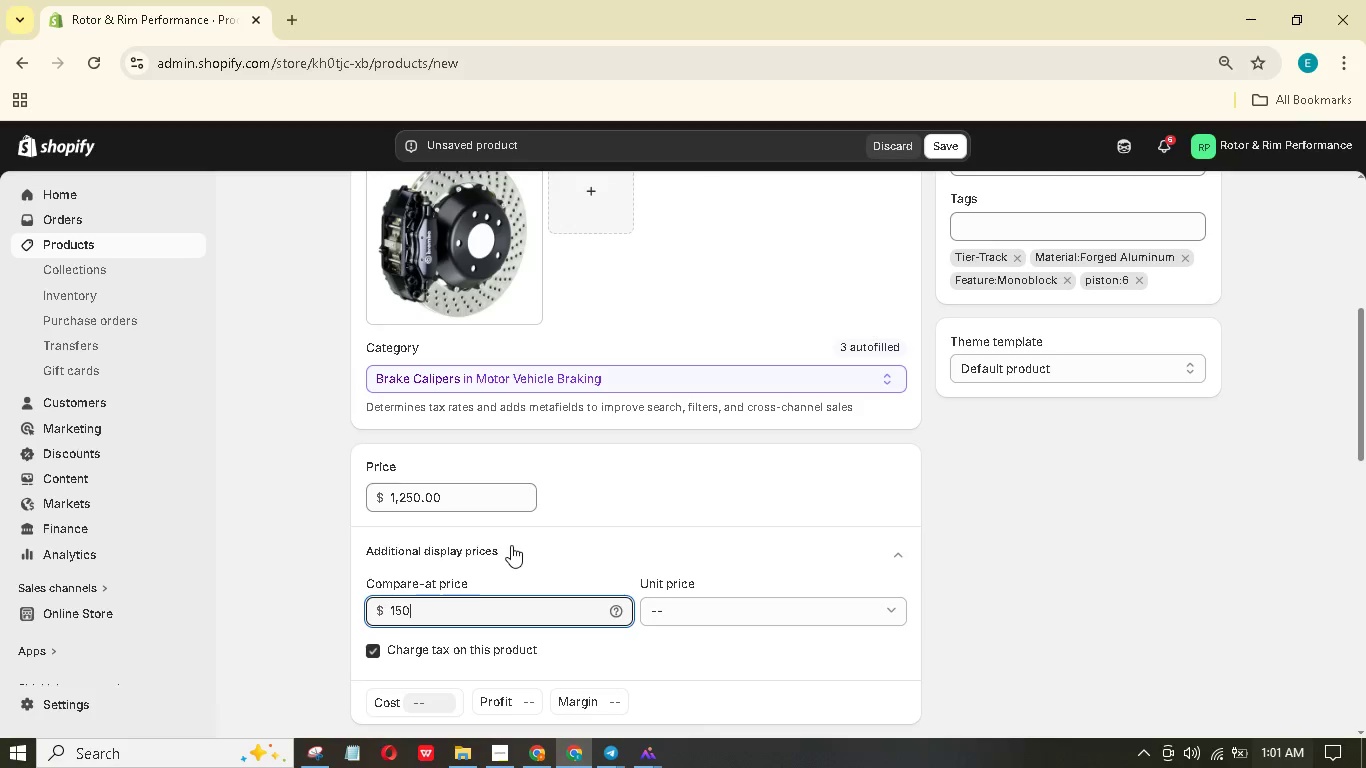 
key(Numpad0)
 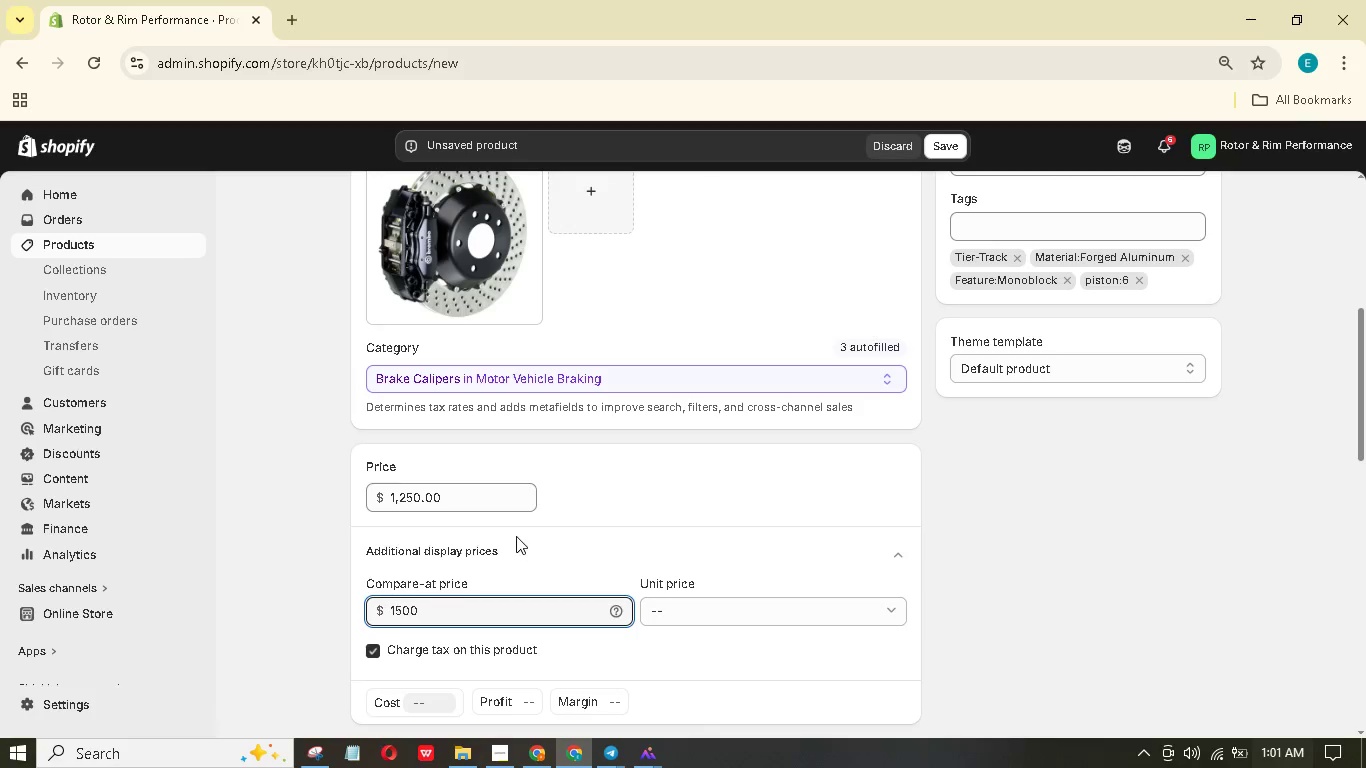 
scroll: coordinate [520, 530], scroll_direction: down, amount: 4.0
 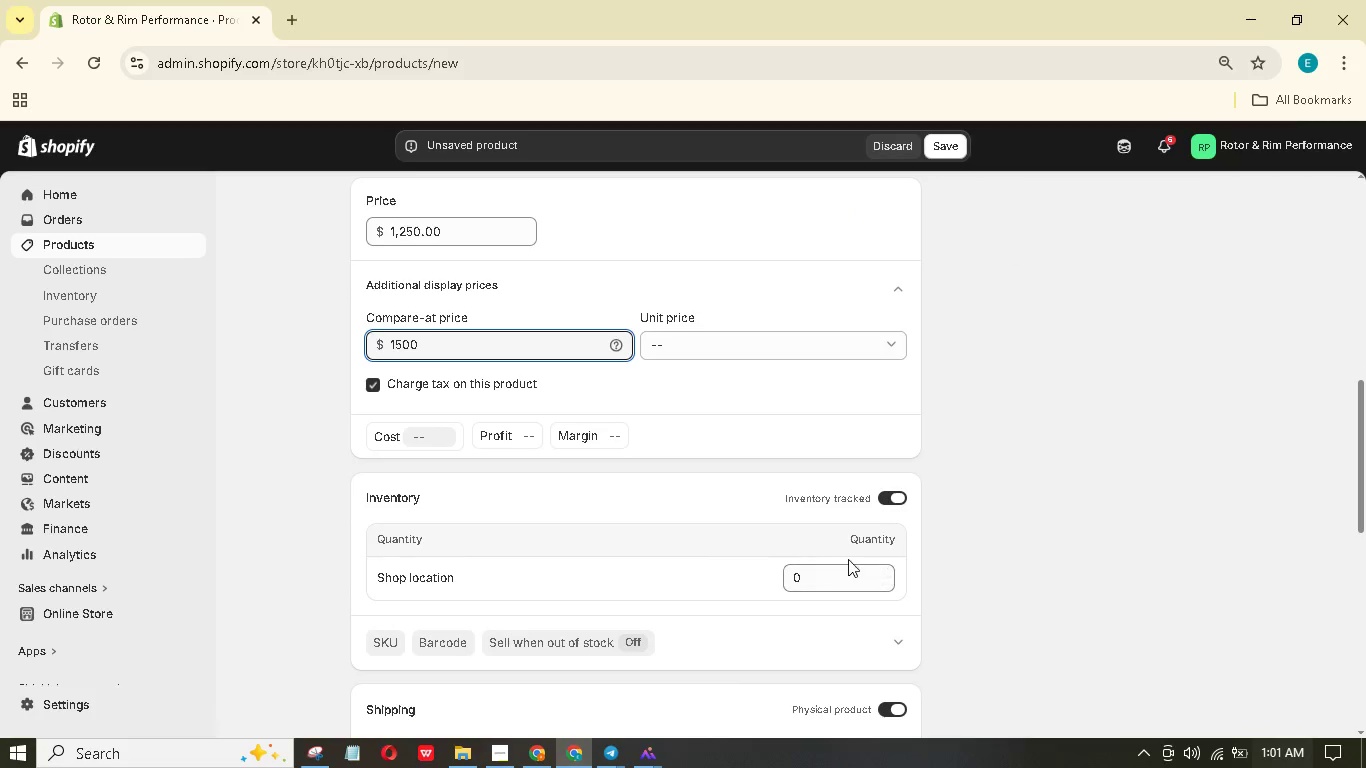 
left_click([838, 578])
 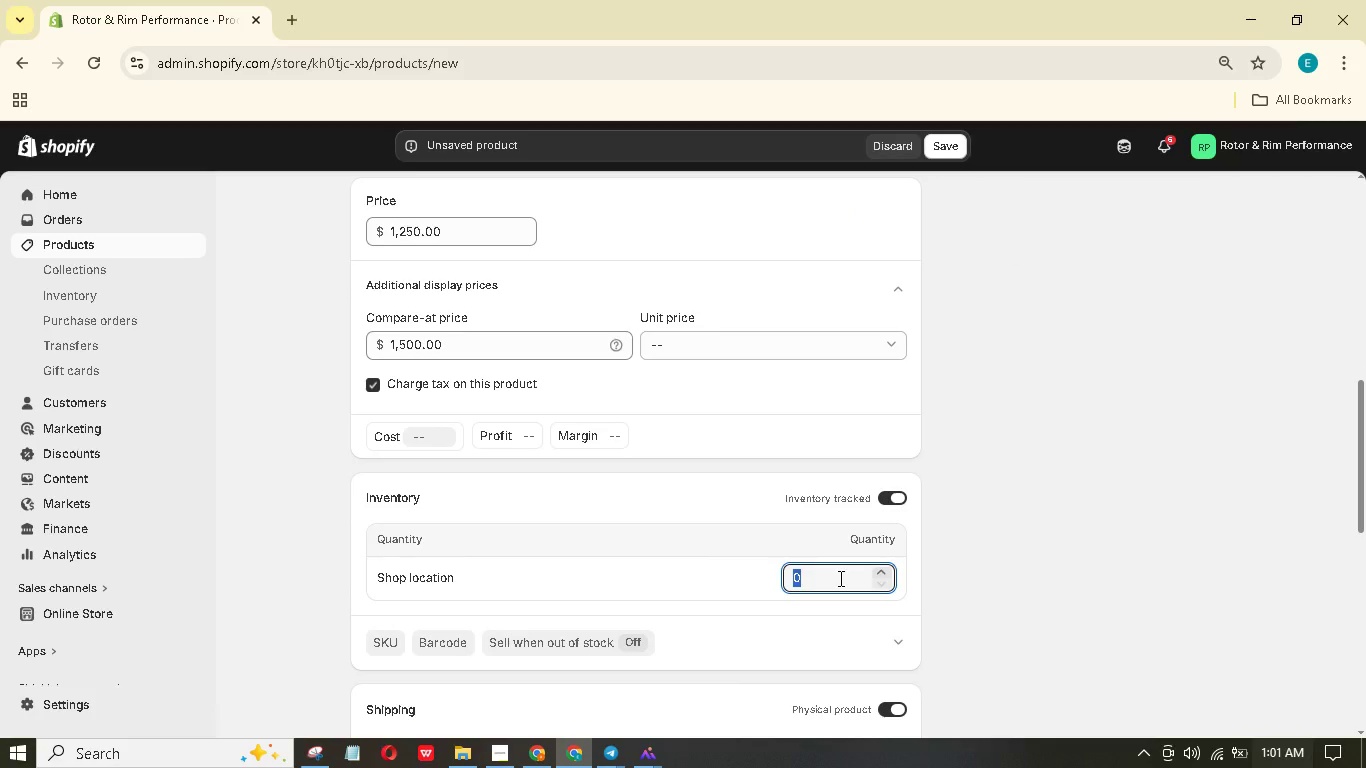 
key(Numpad1)
 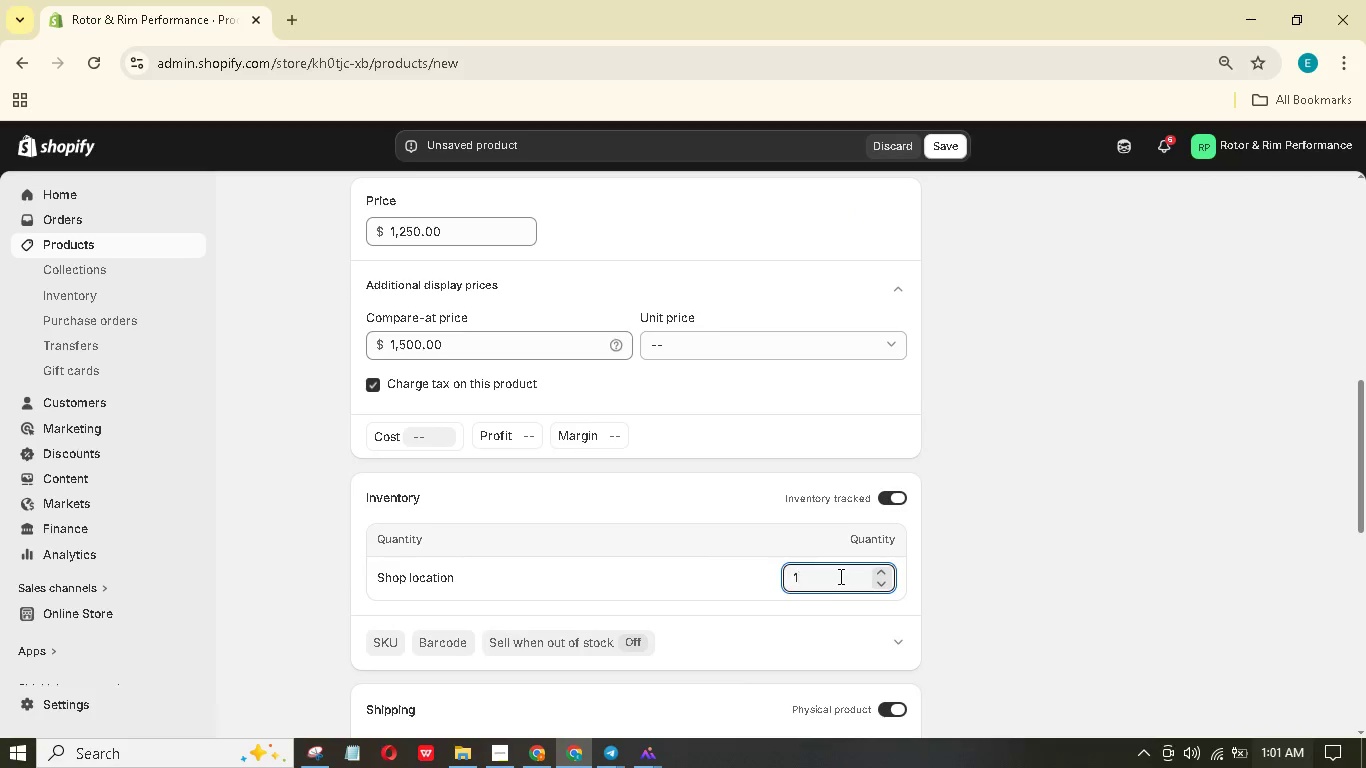 
key(Numpad0)
 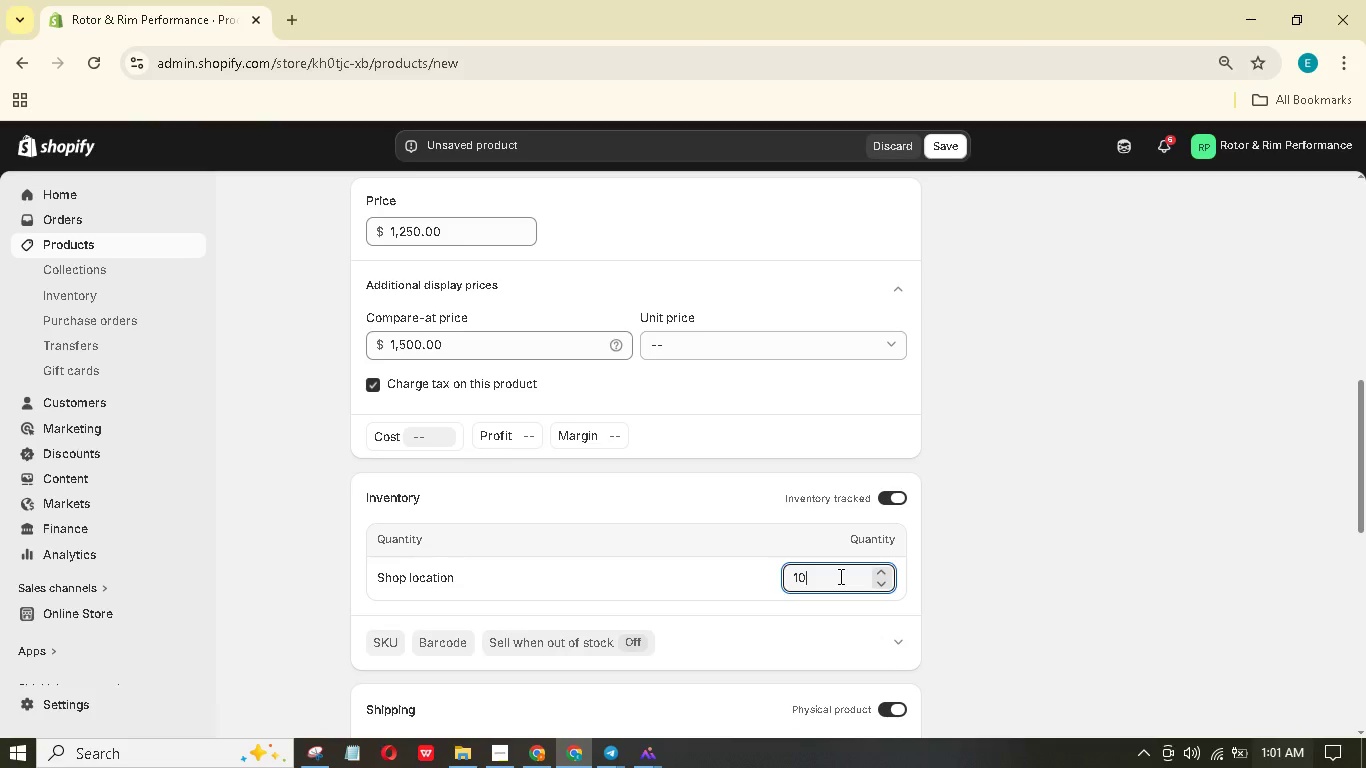 
key(Numpad0)
 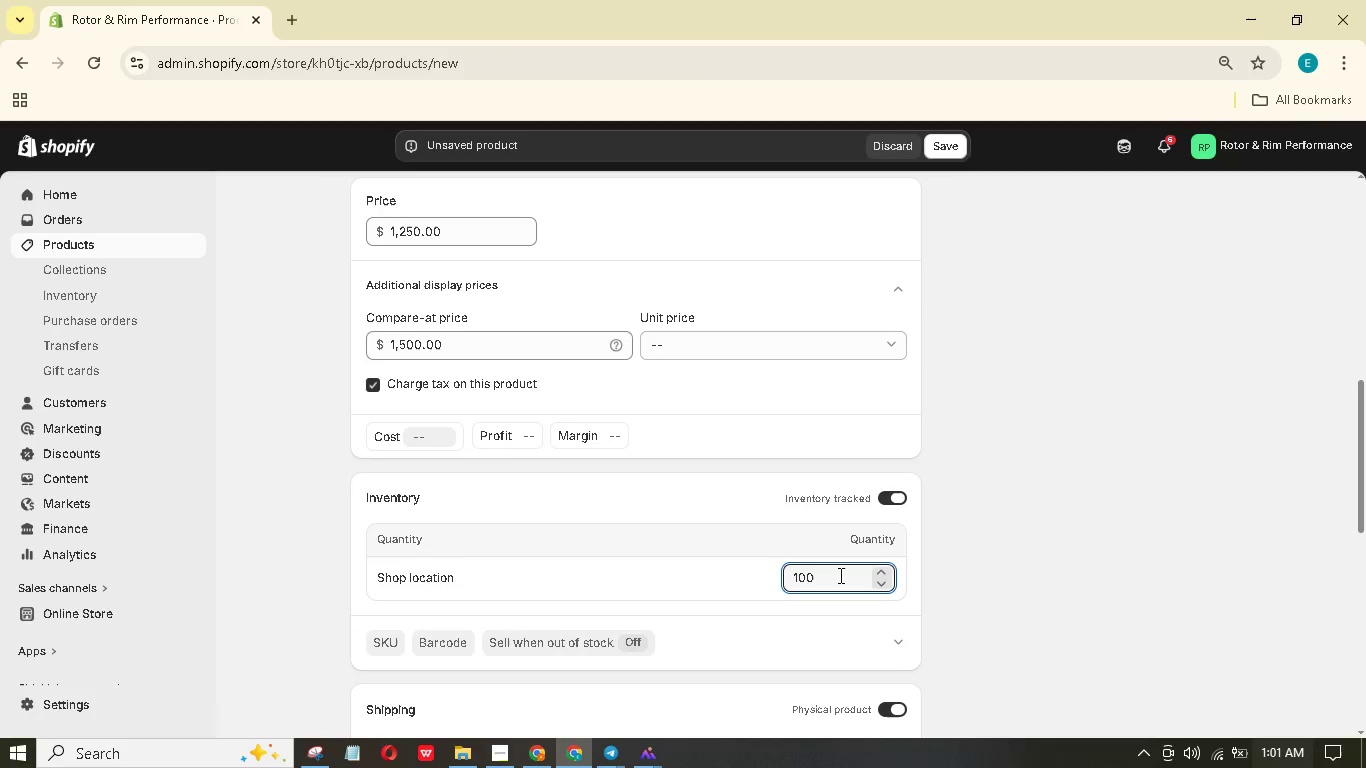 
wait(5.09)
 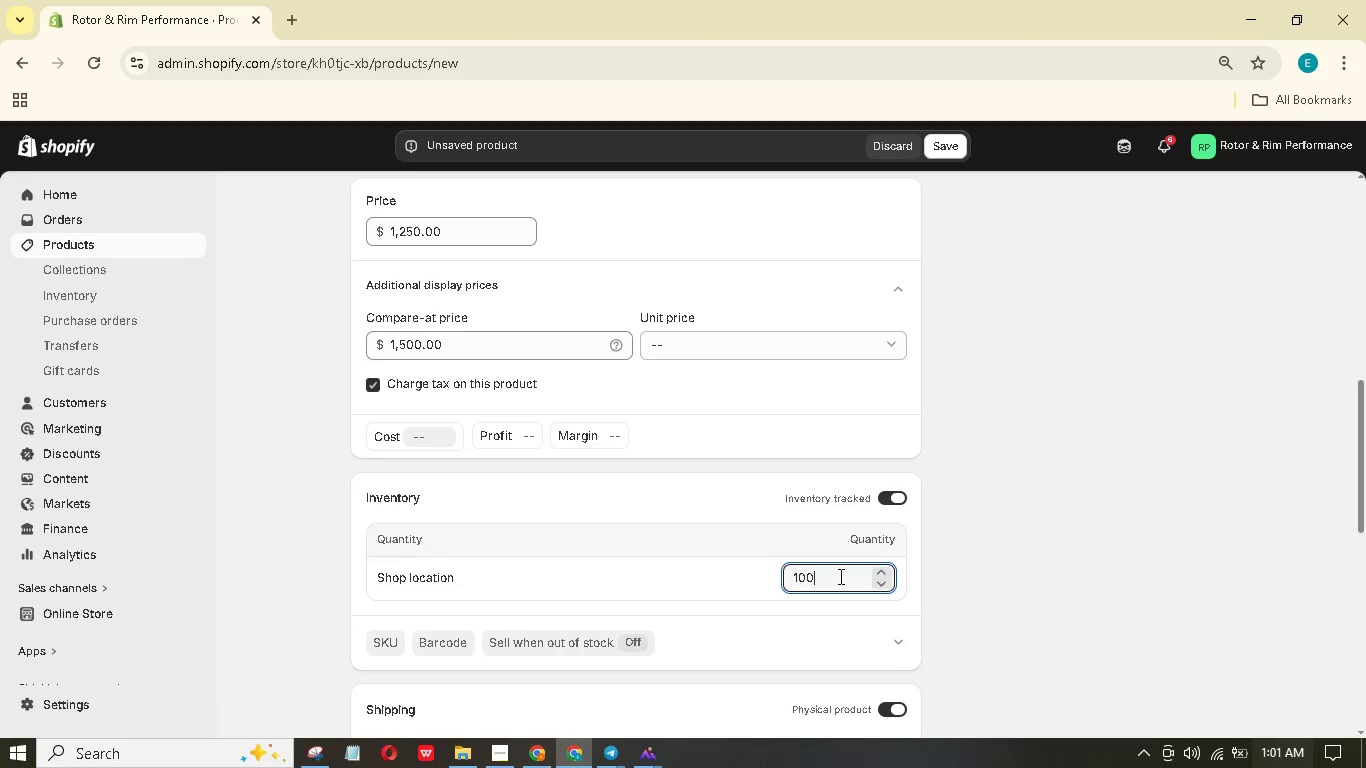 
scroll: coordinate [836, 571], scroll_direction: down, amount: 1.0
 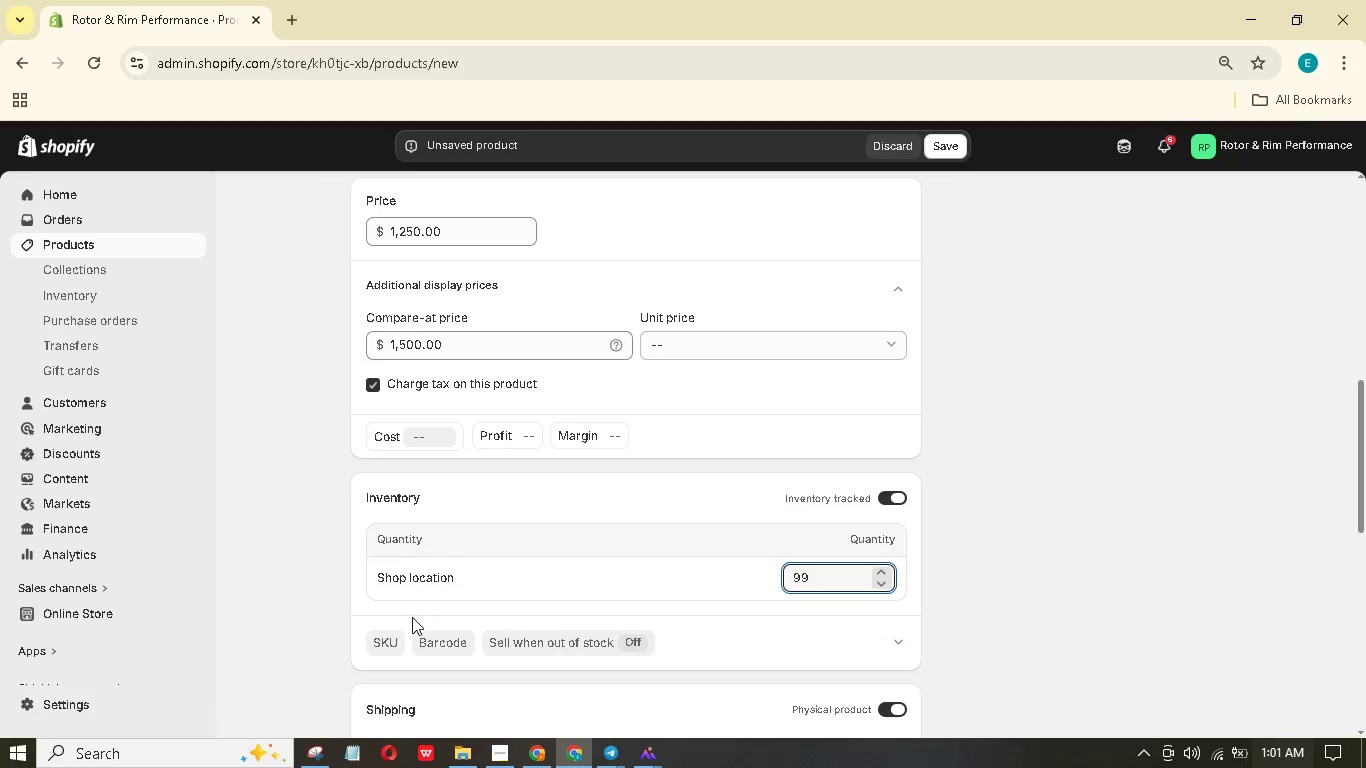 
left_click([391, 631])
 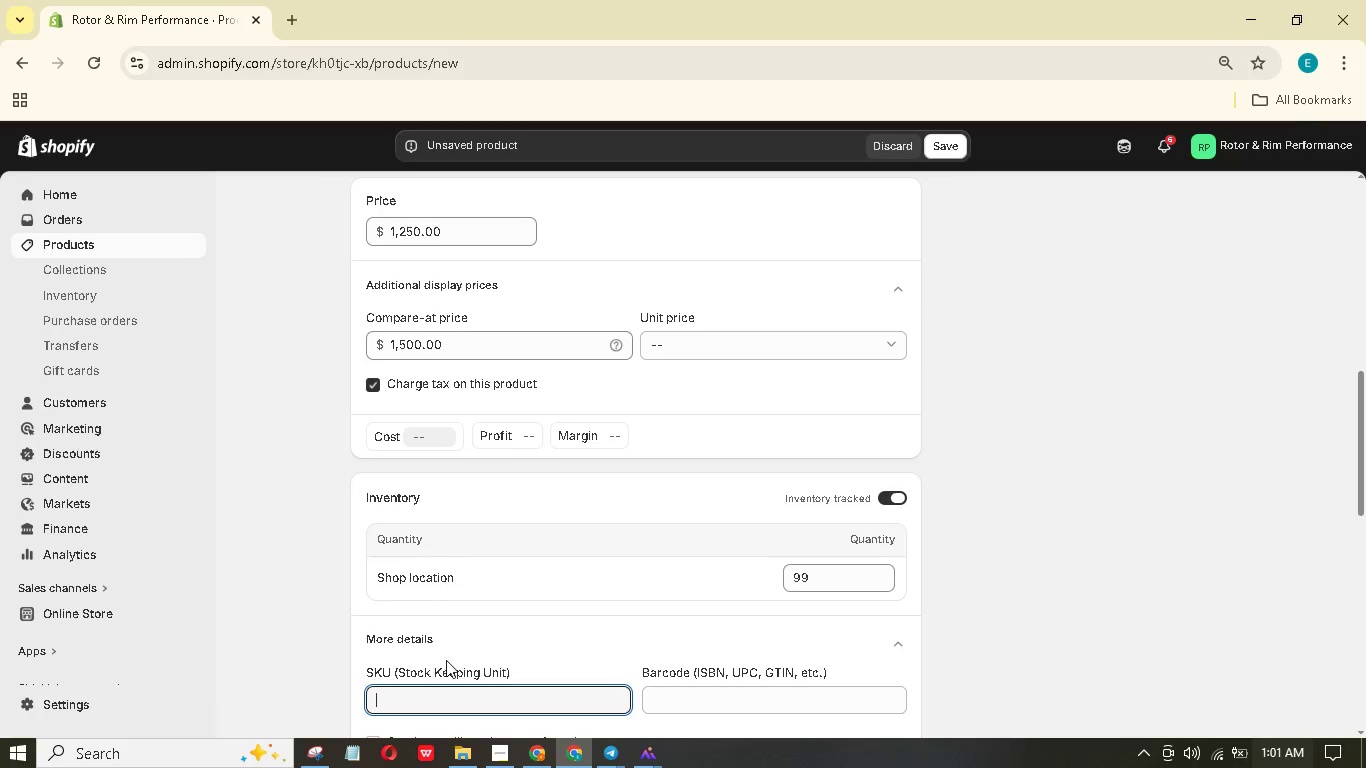 
type(RRP-)
 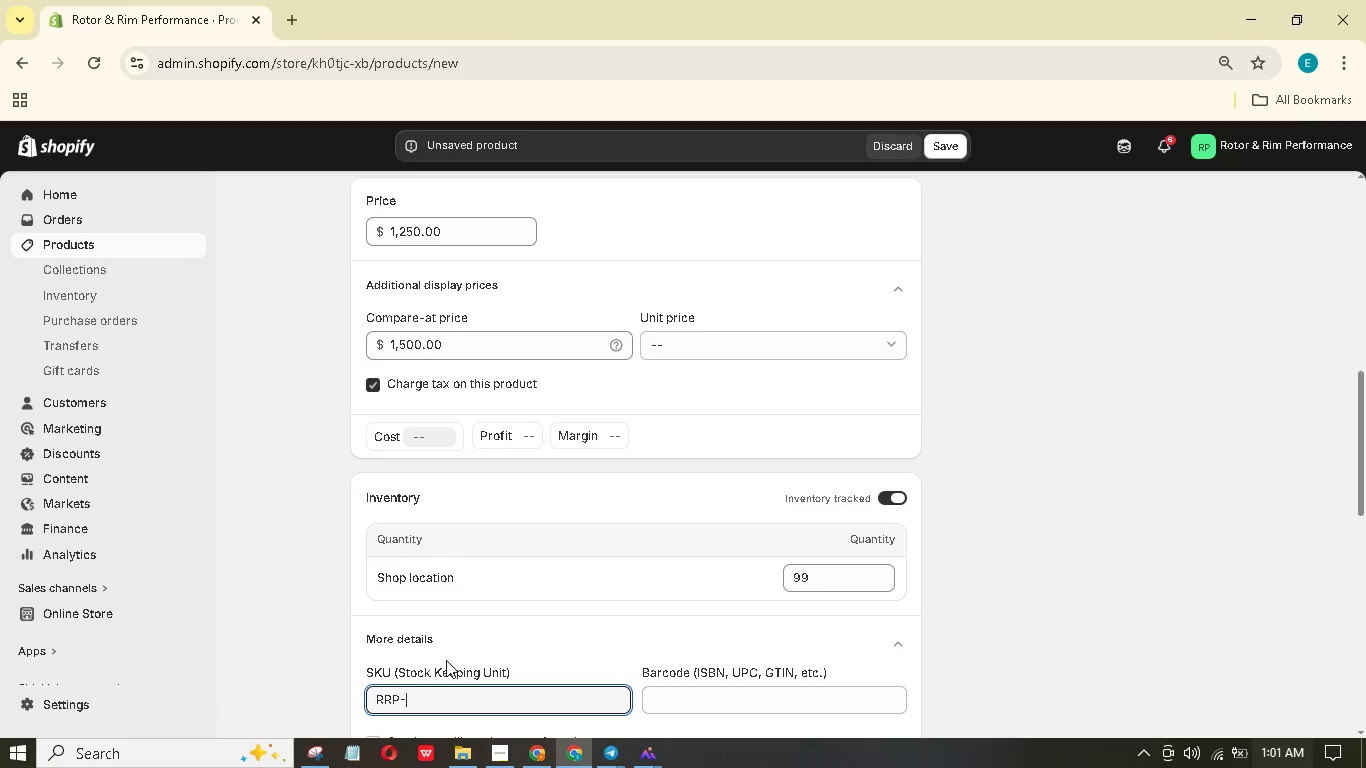 
hold_key(key=ShiftLeft, duration=1.5)
 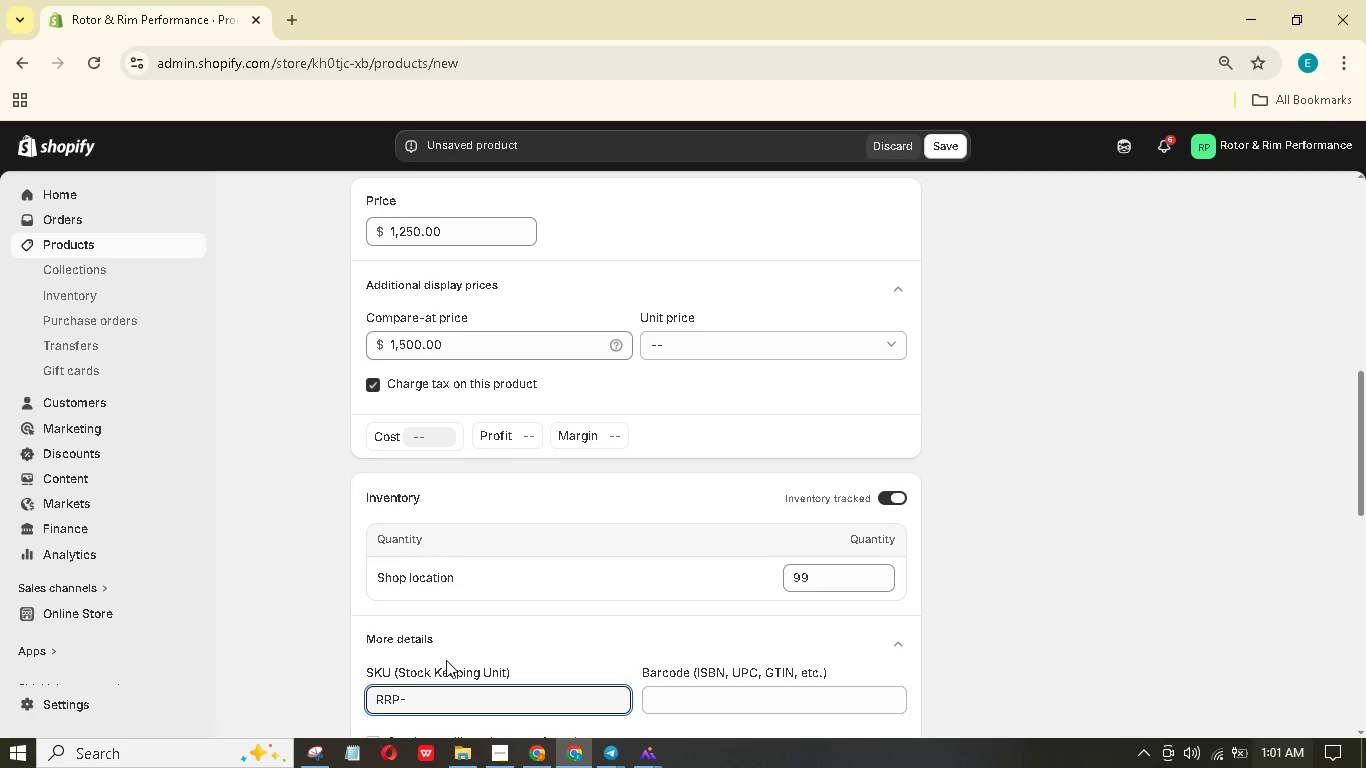 
hold_key(key=ShiftLeft, duration=1.52)
 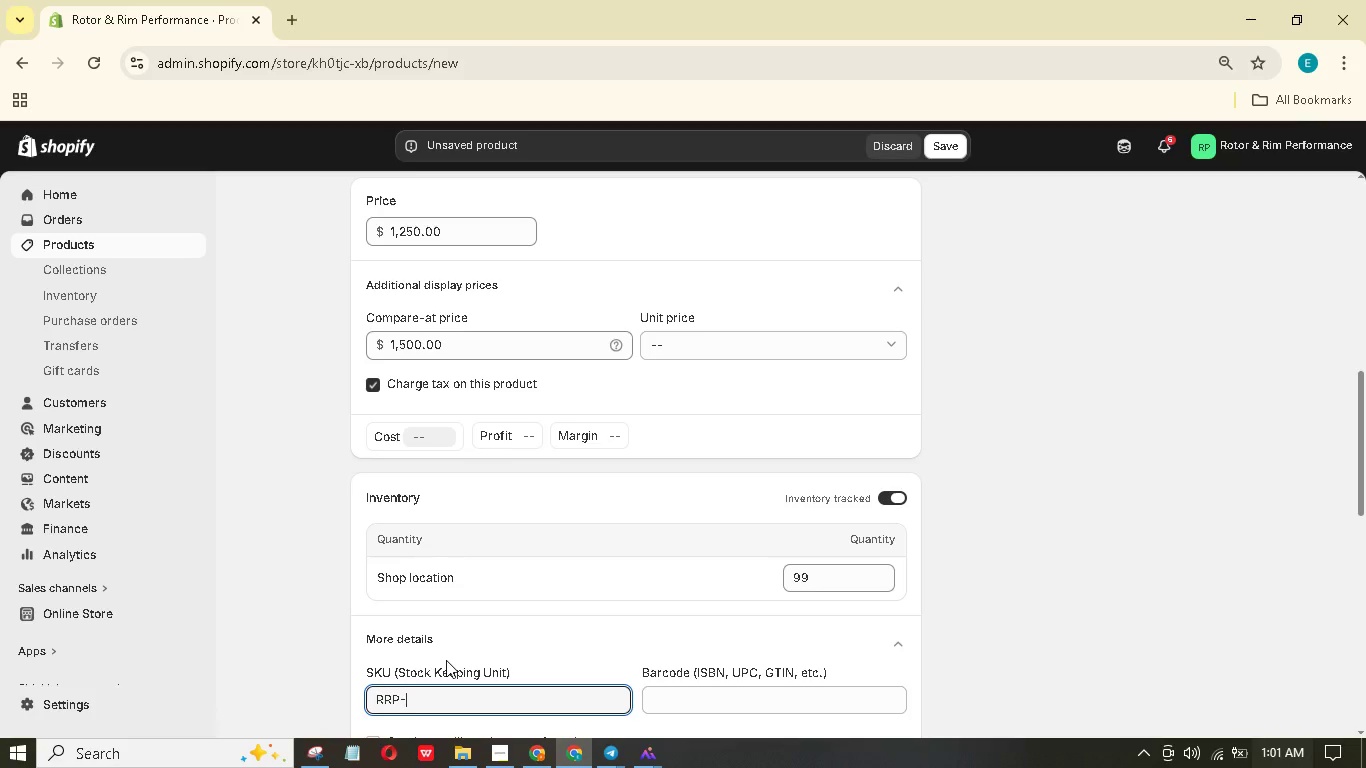 
type(PMC-)
 